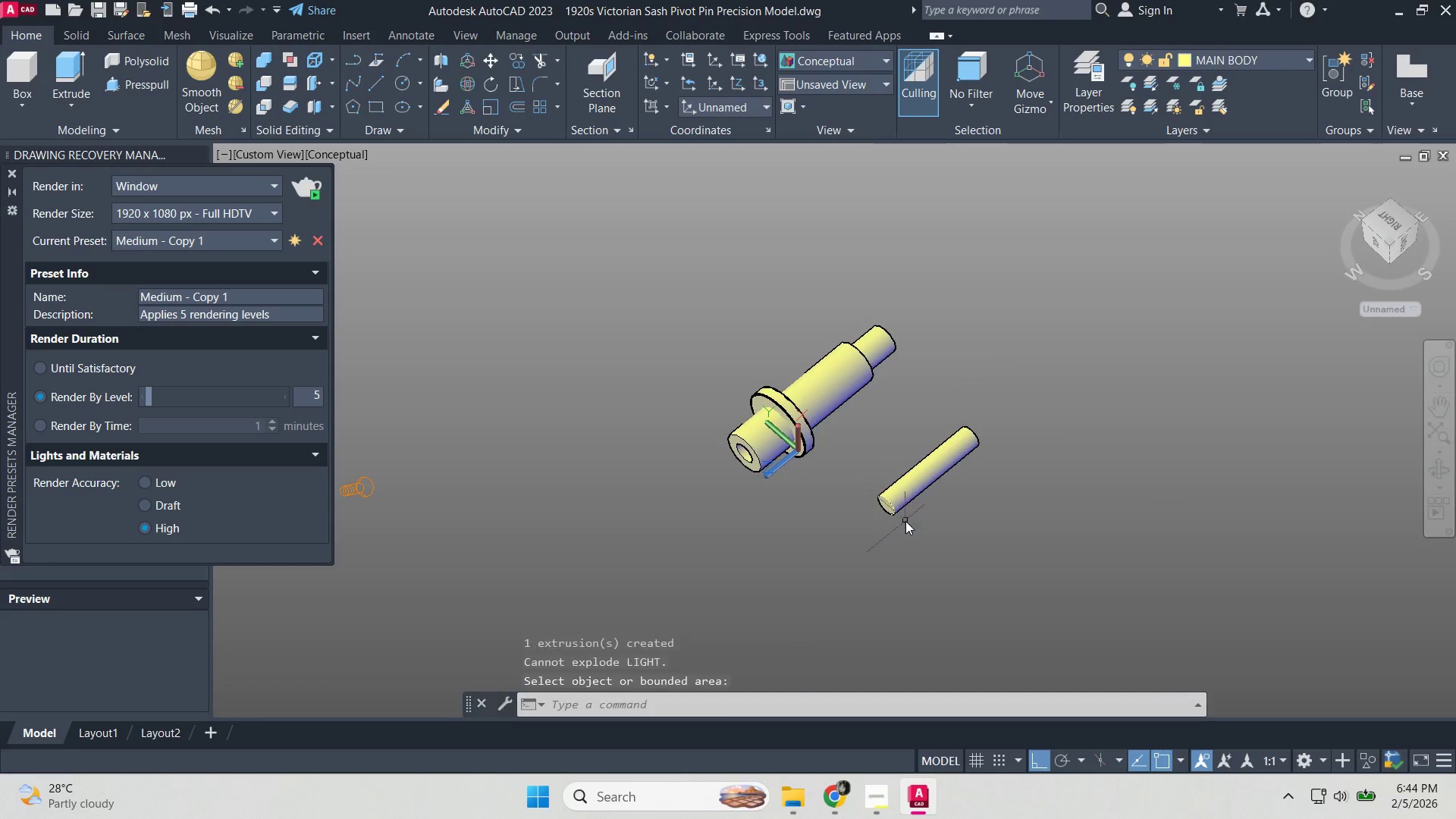 
double_click([896, 450])
 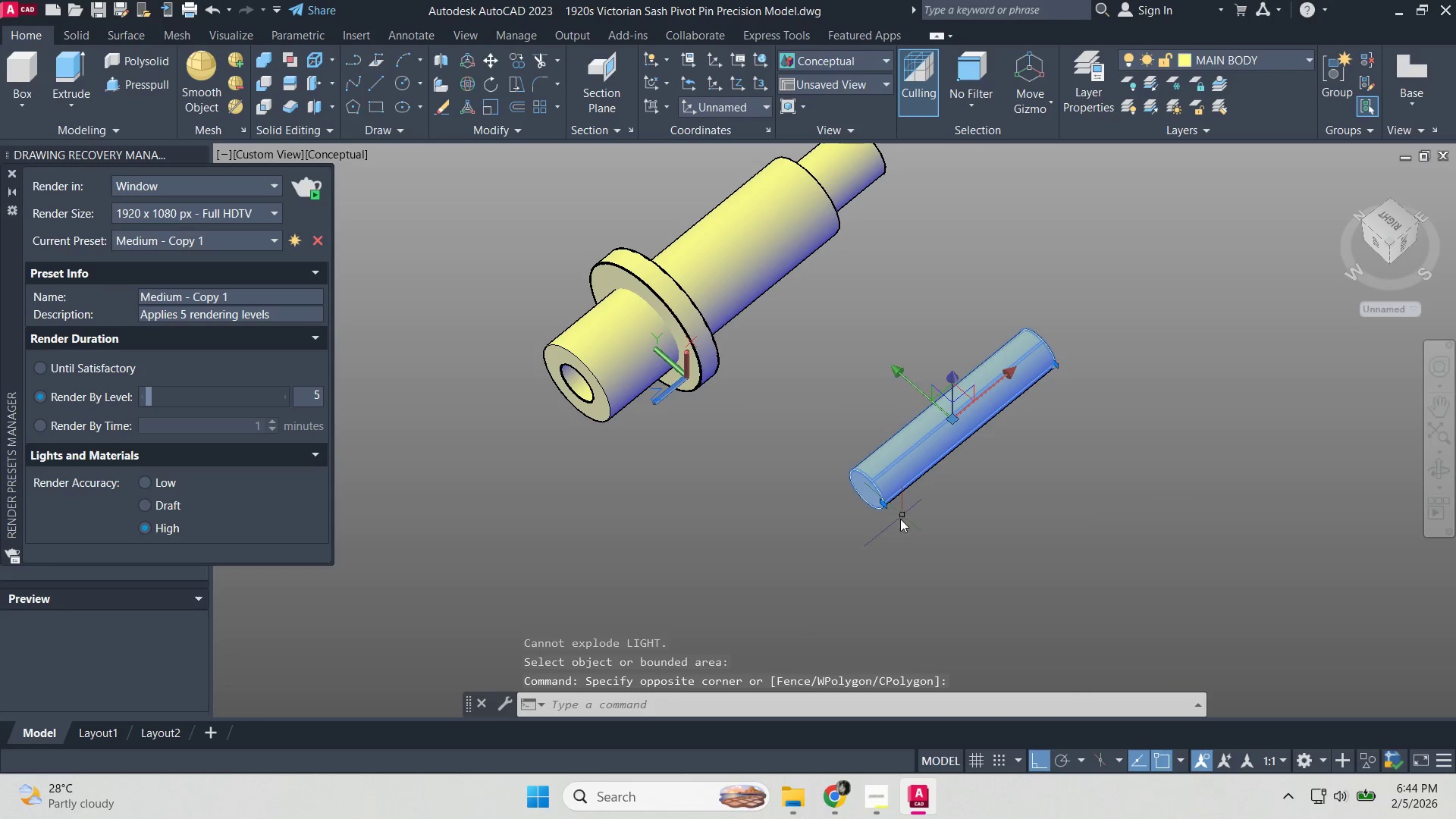 
scroll: coordinate [905, 521], scroll_direction: up, amount: 2.0
 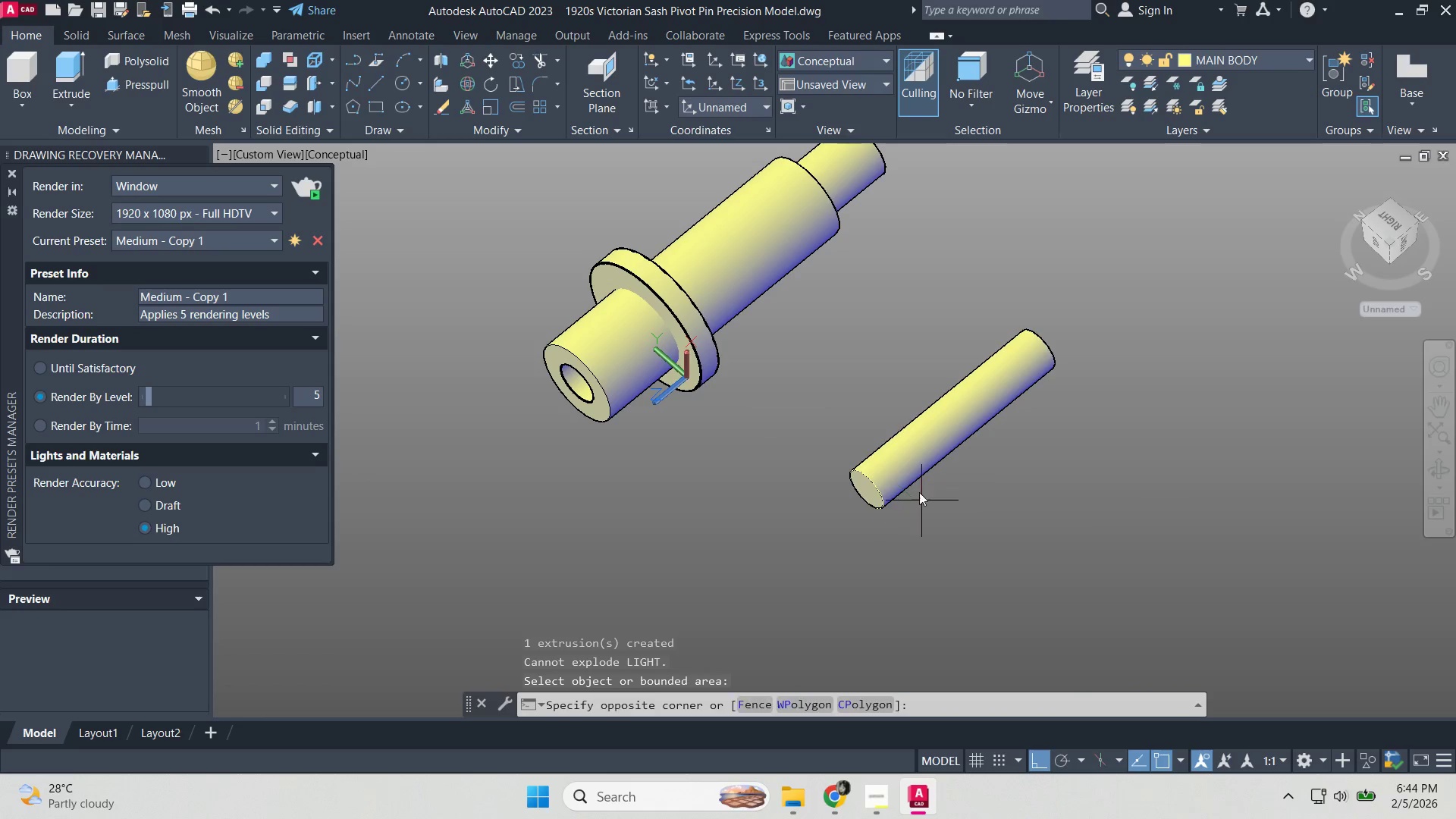 
key(M)
 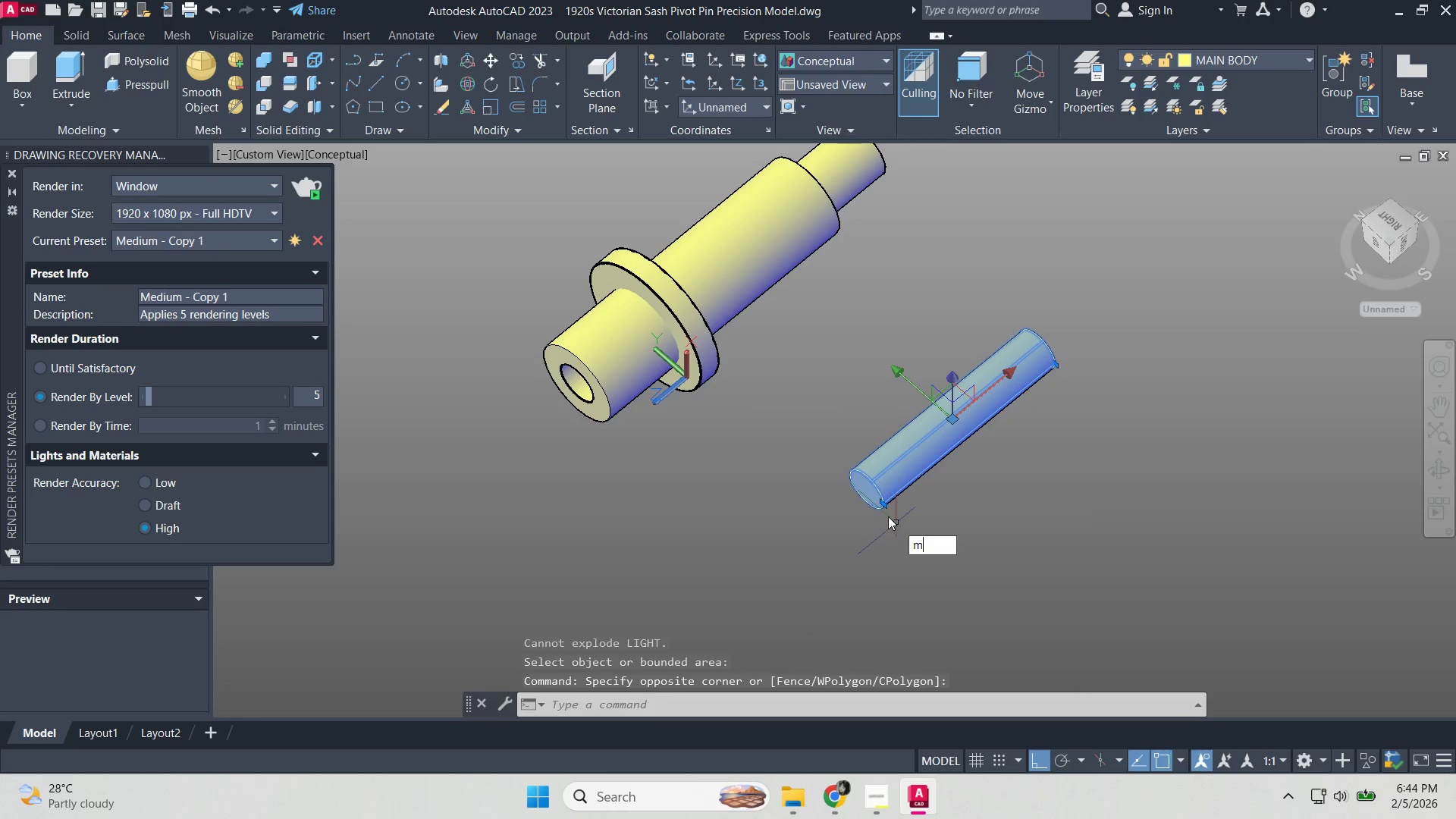 
key(Space)
 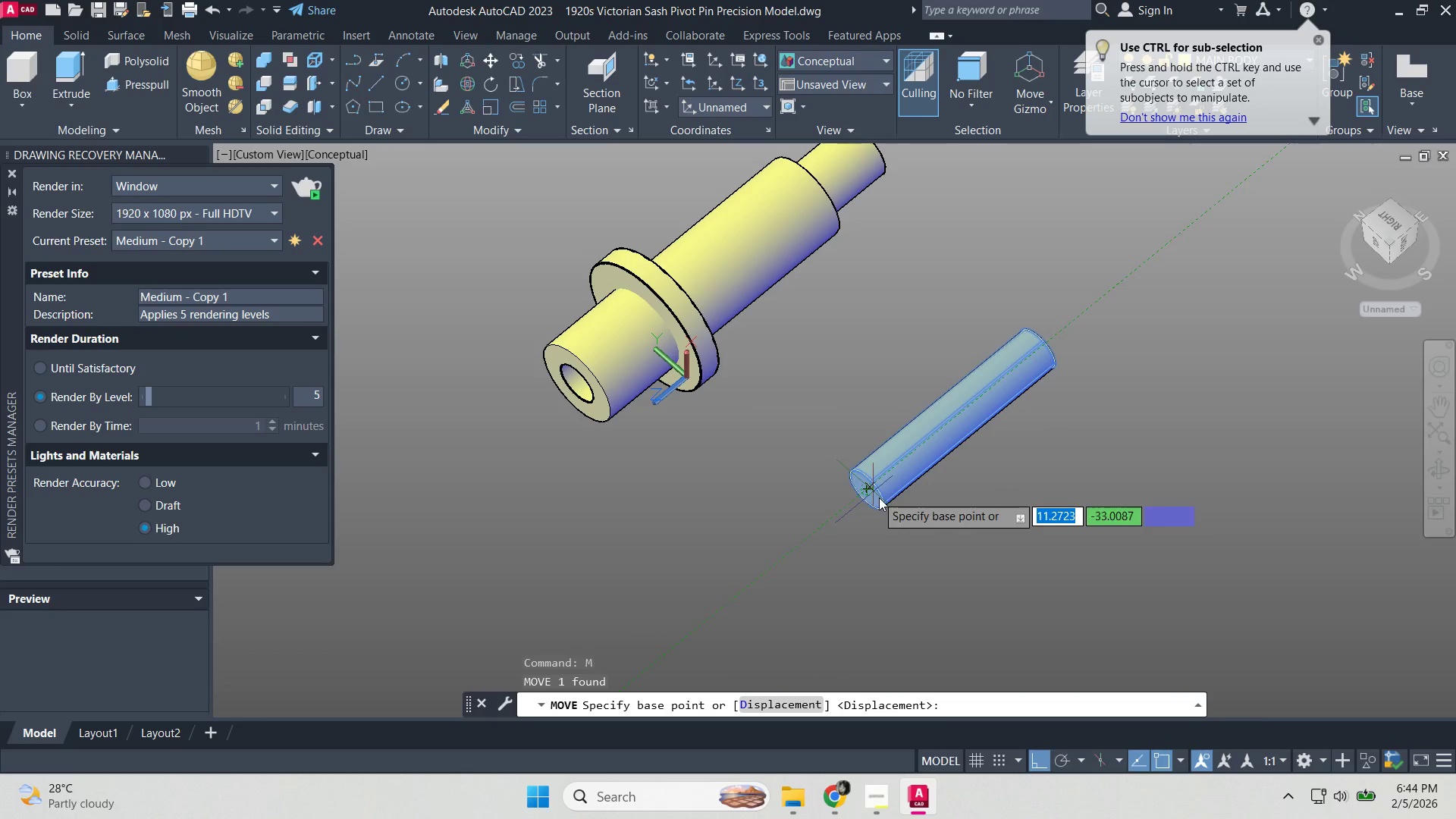 
left_click([883, 506])
 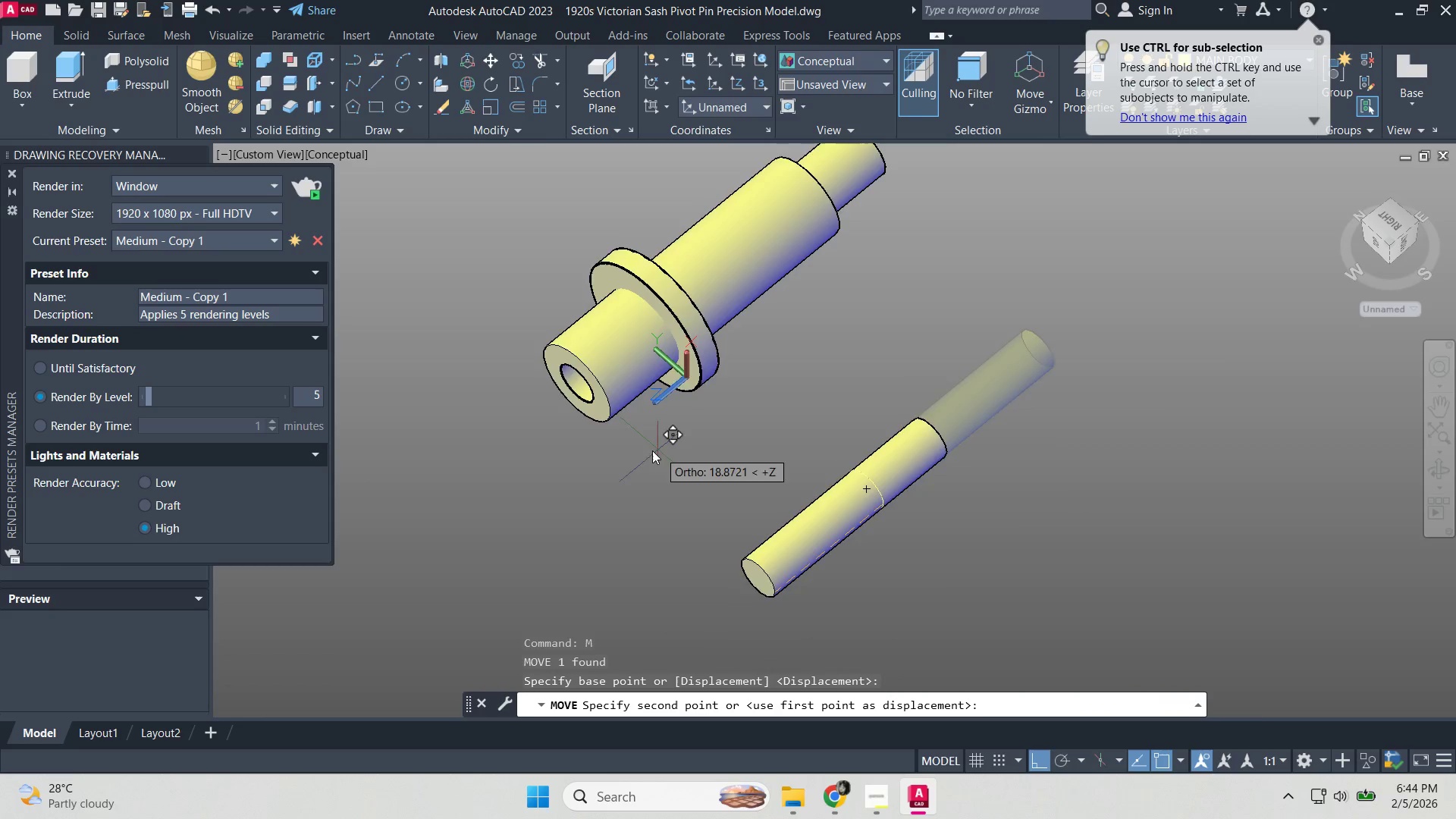 
scroll: coordinate [601, 410], scroll_direction: up, amount: 2.0
 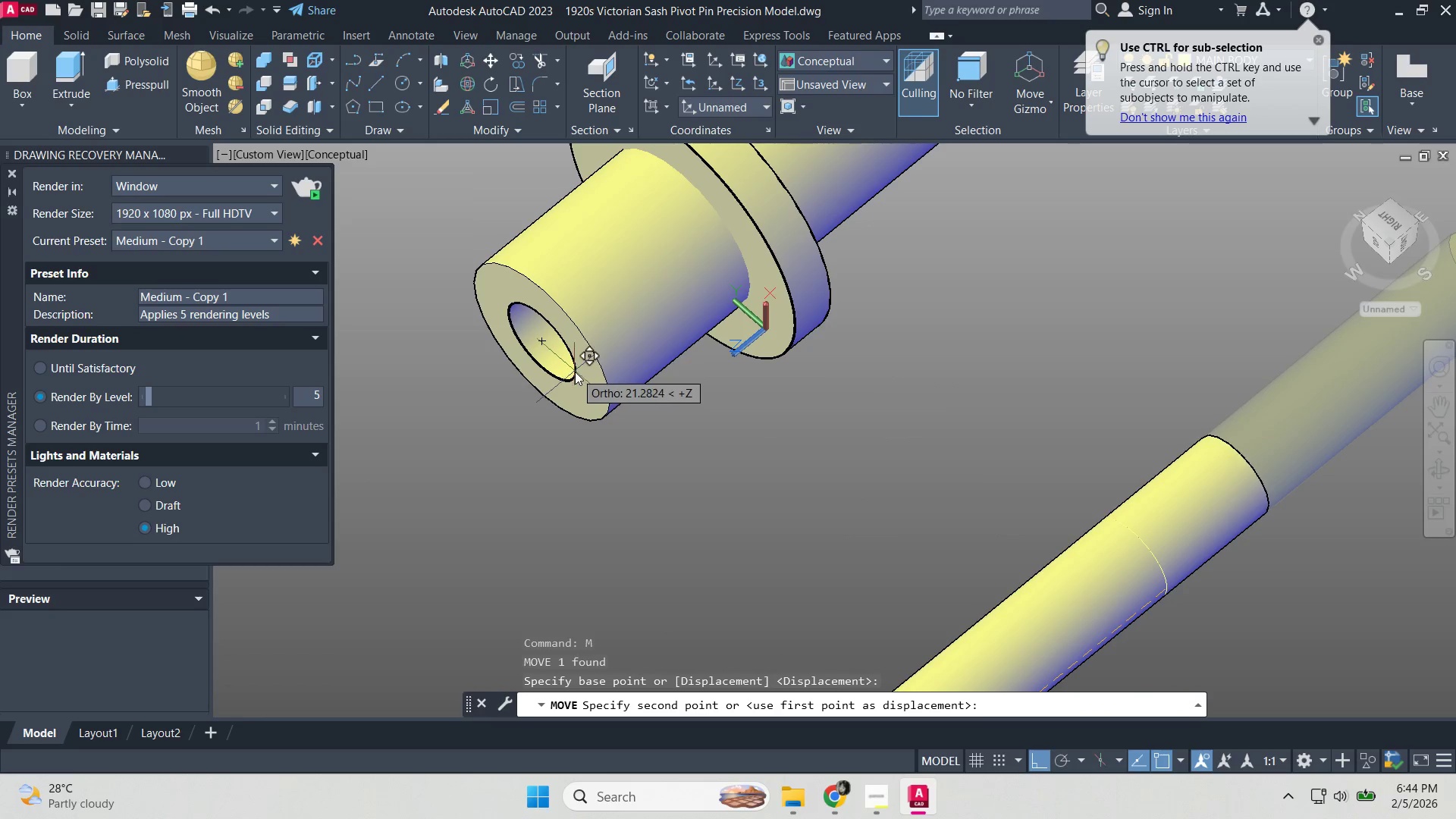 
left_click([575, 371])
 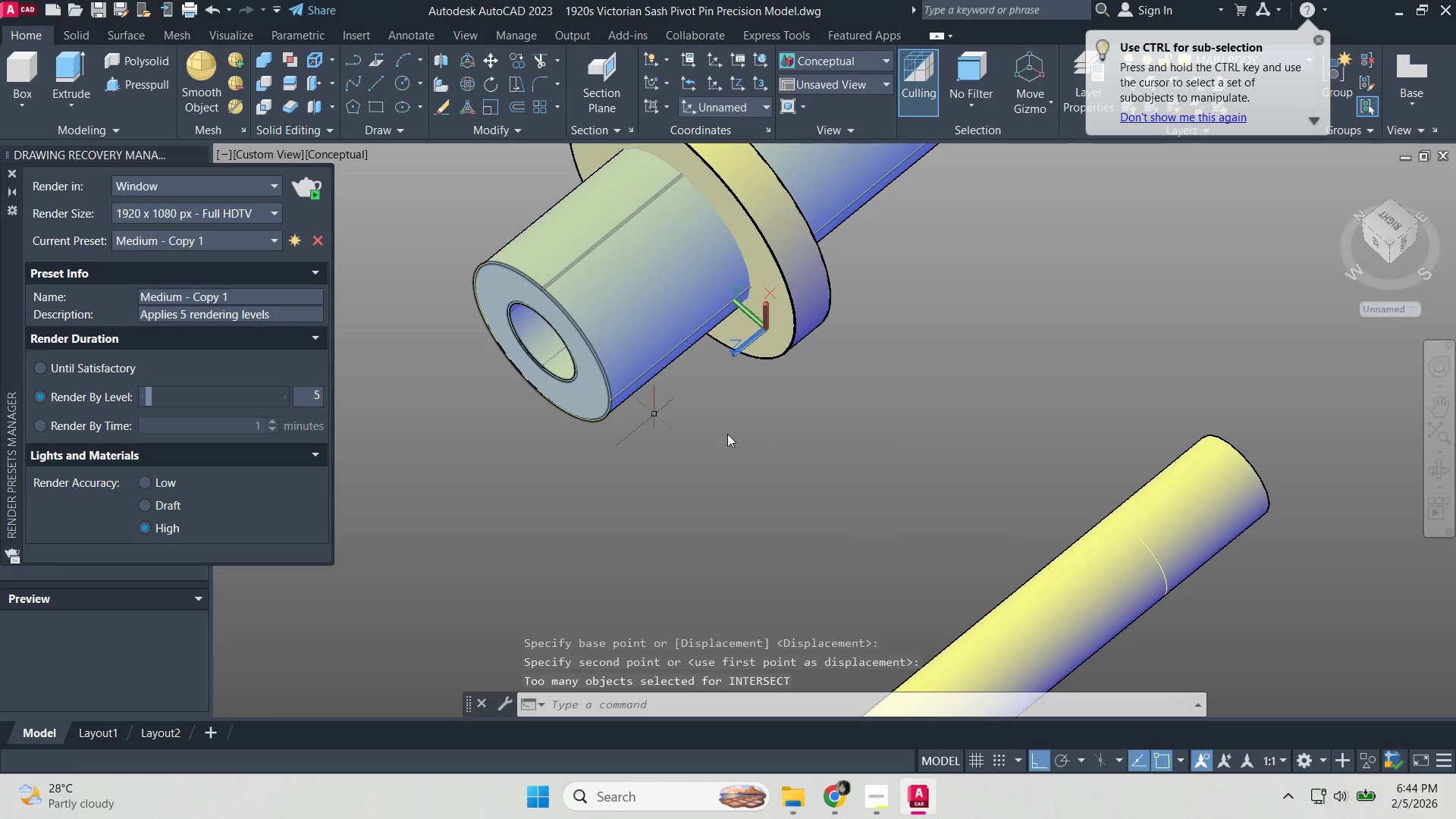 
key(Escape)
 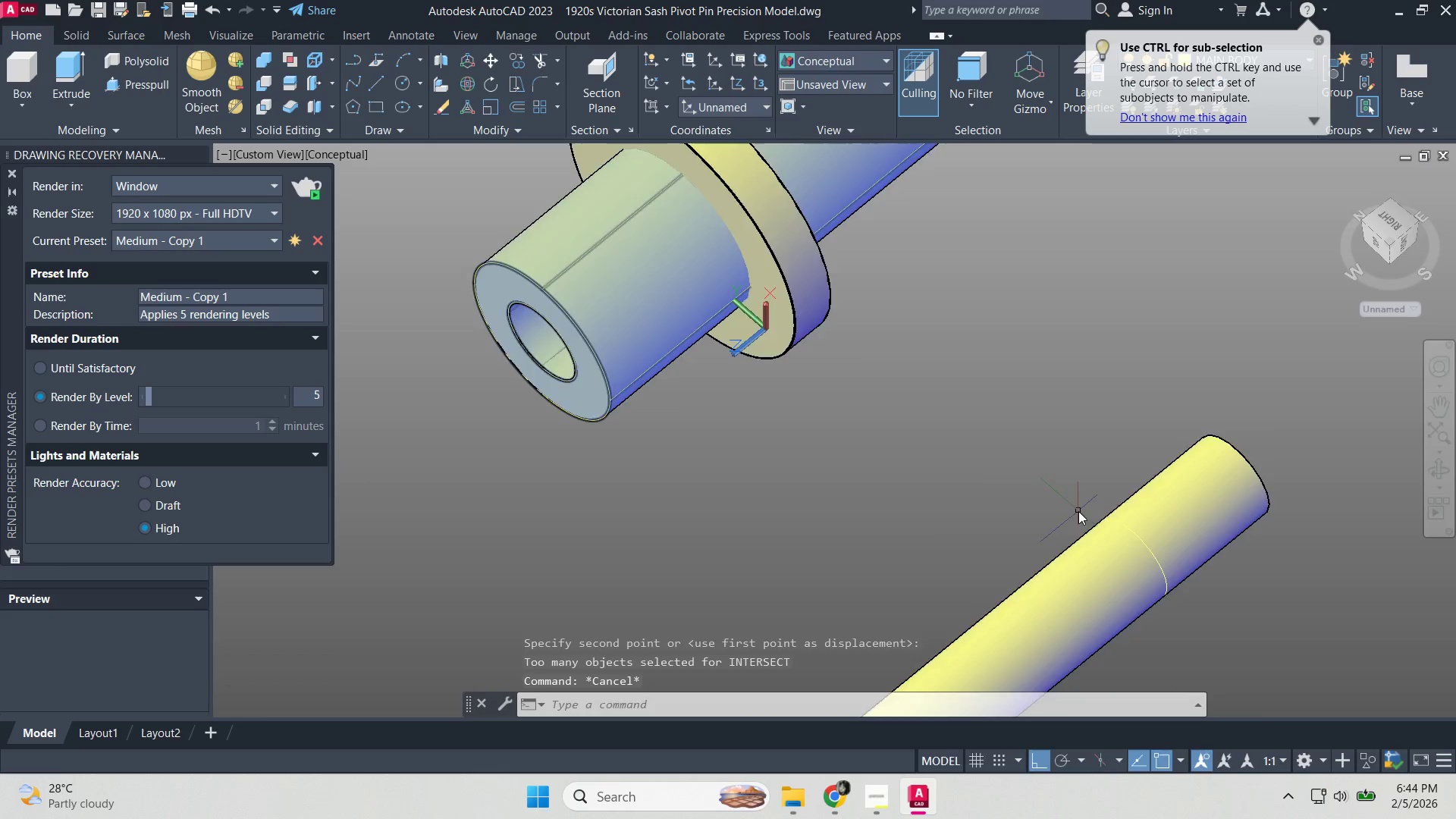 
scroll: coordinate [1078, 510], scroll_direction: down, amount: 2.0
 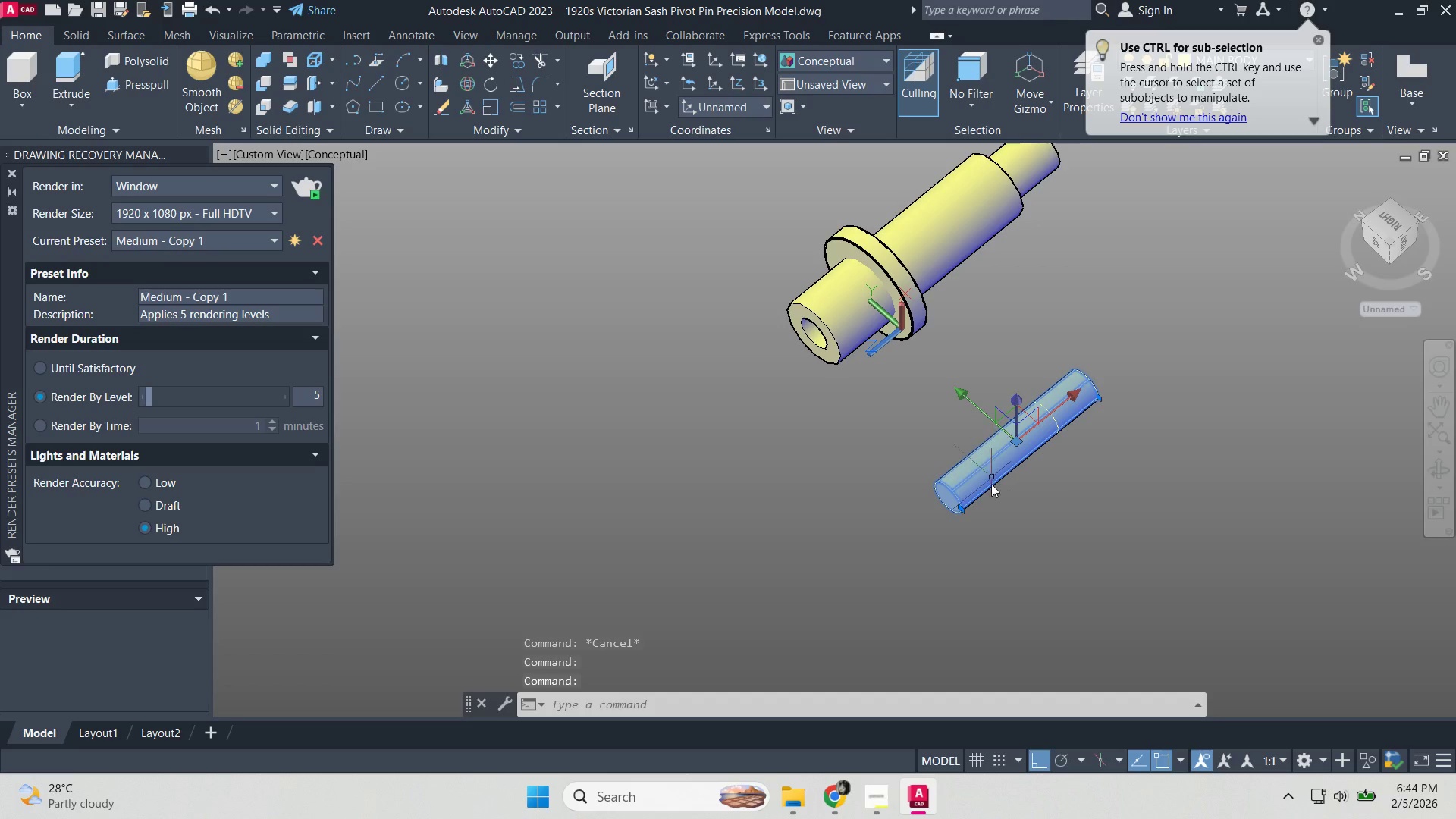 
key(M)
 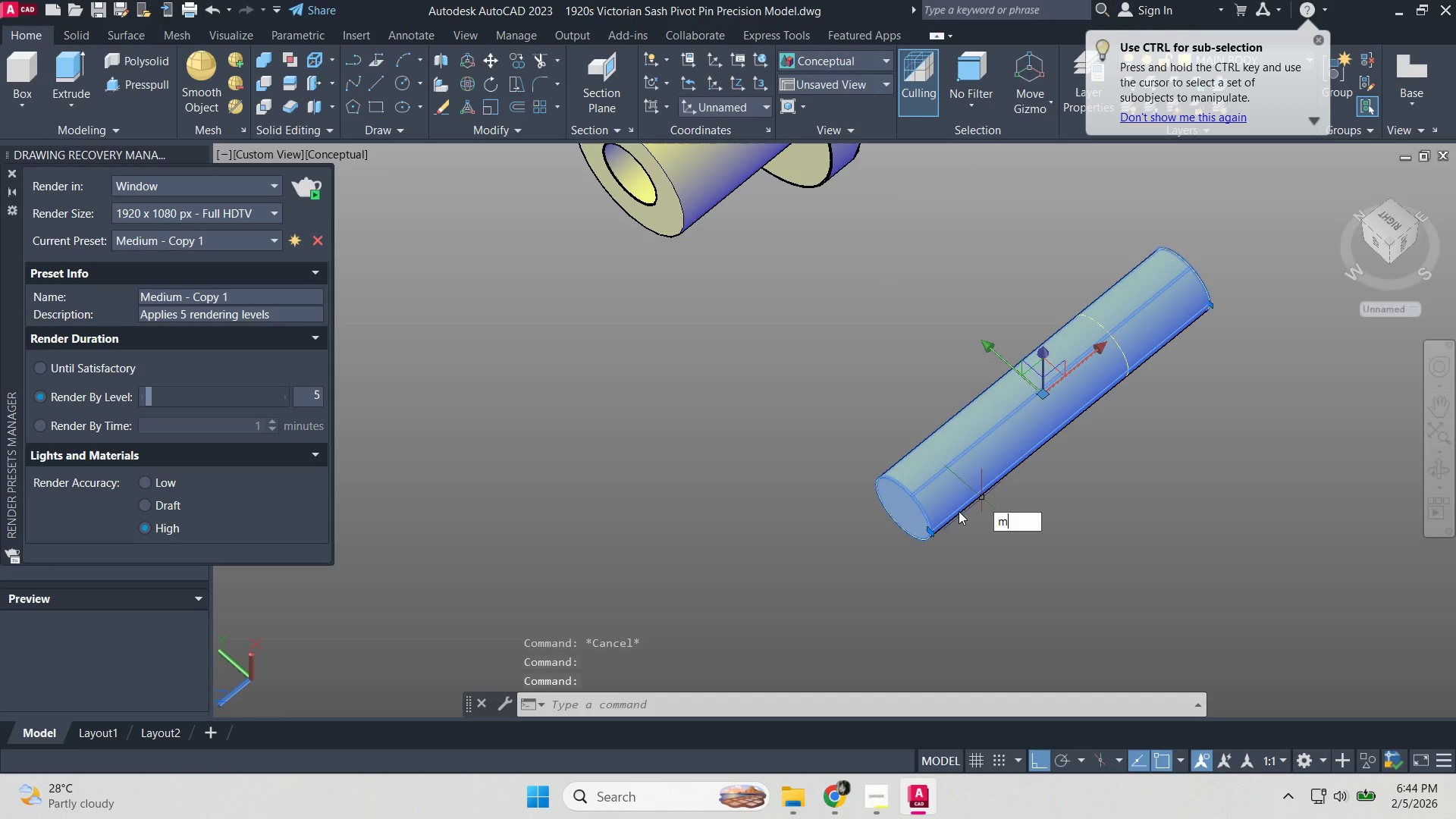 
scroll: coordinate [991, 488], scroll_direction: up, amount: 2.0
 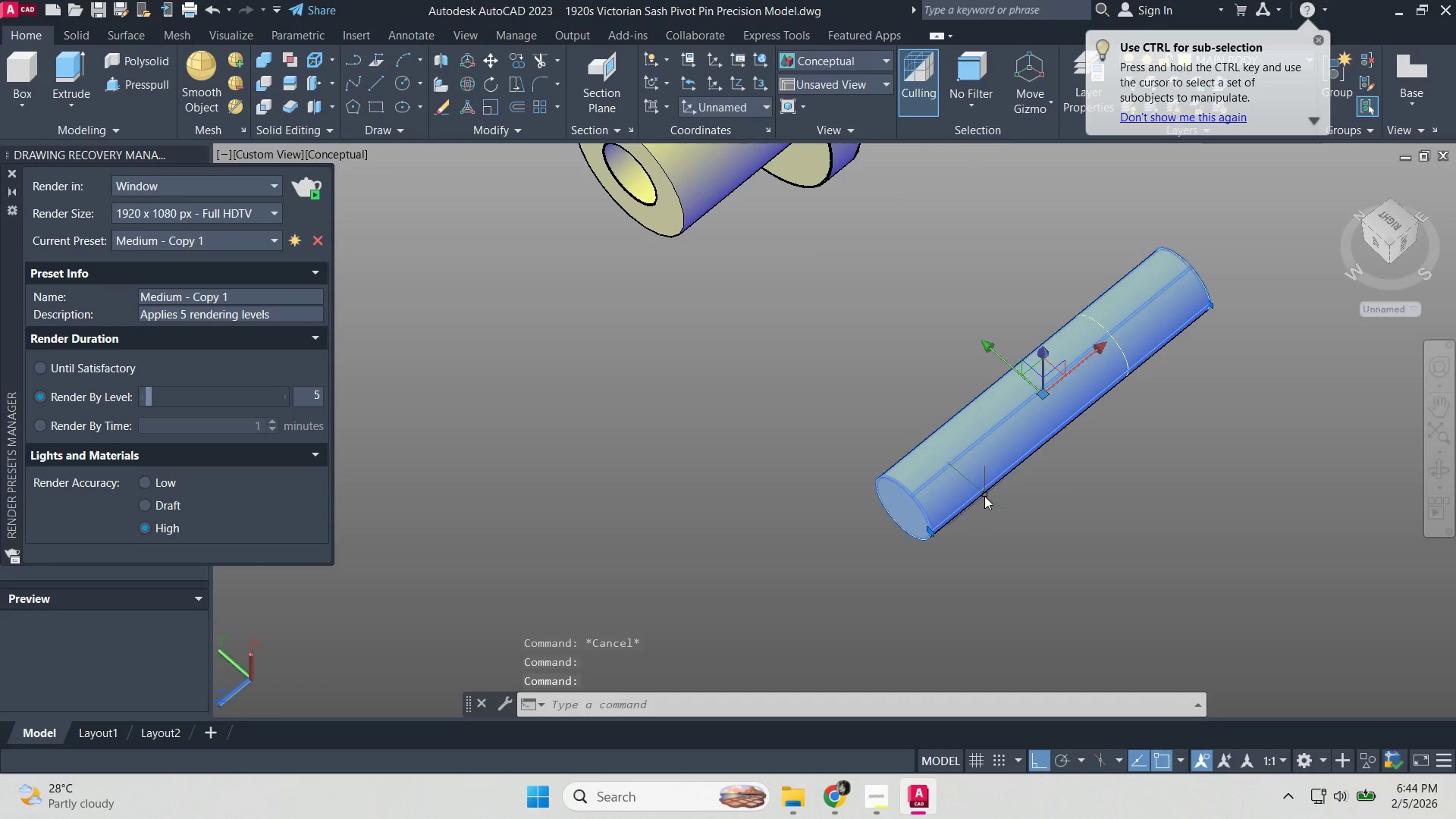 
key(Space)
 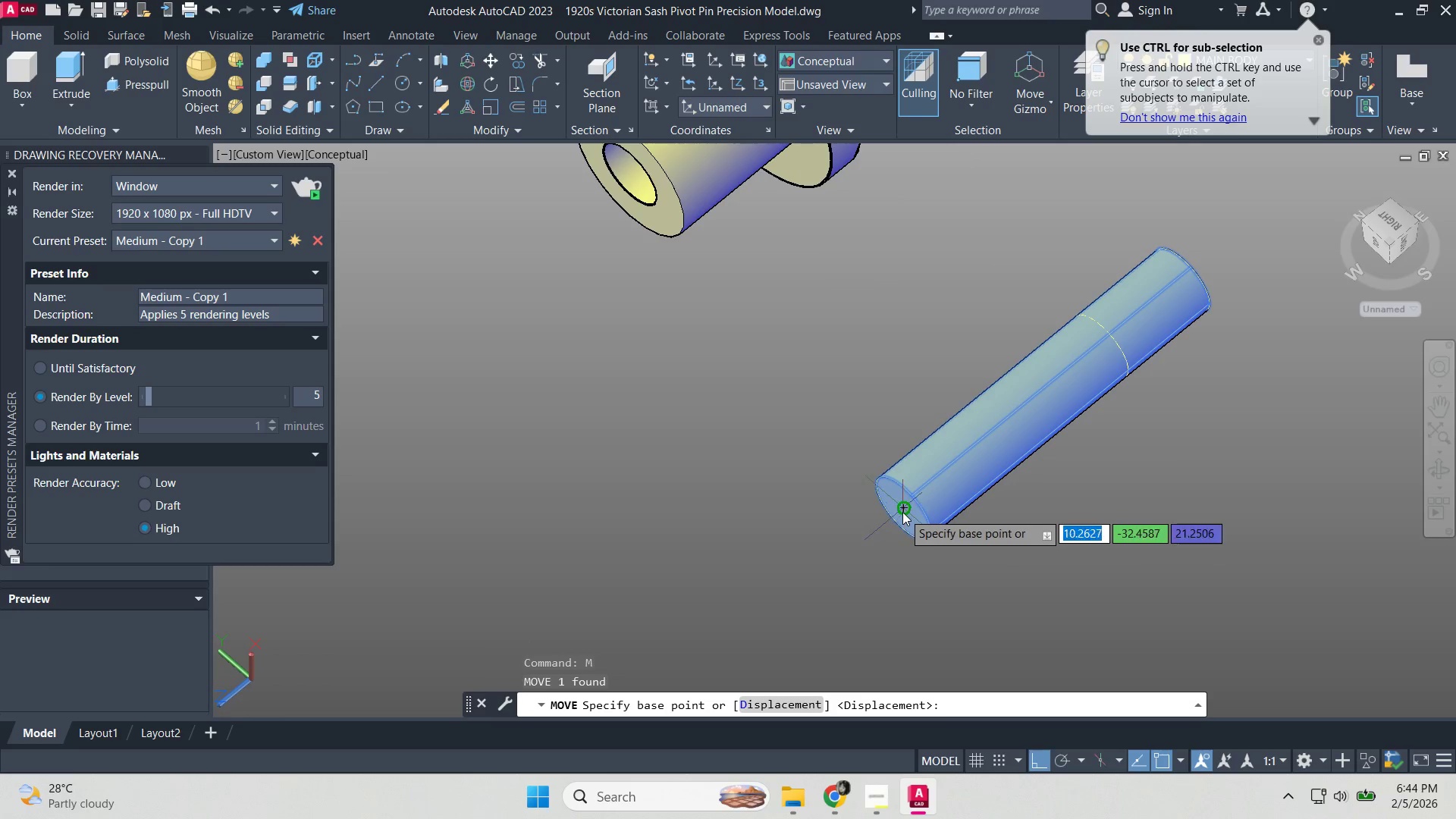 
left_click([902, 512])
 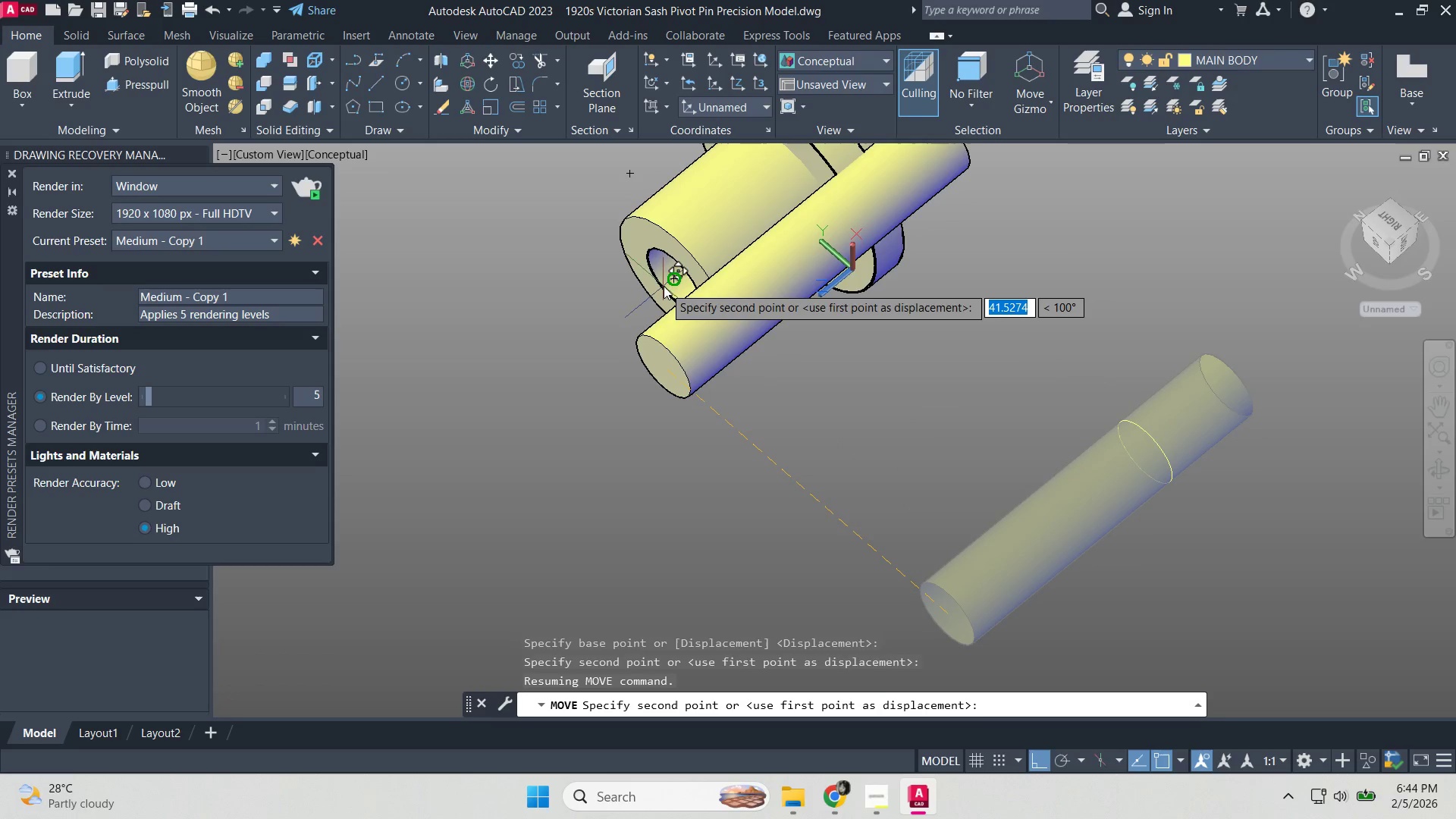 
left_click([671, 284])
 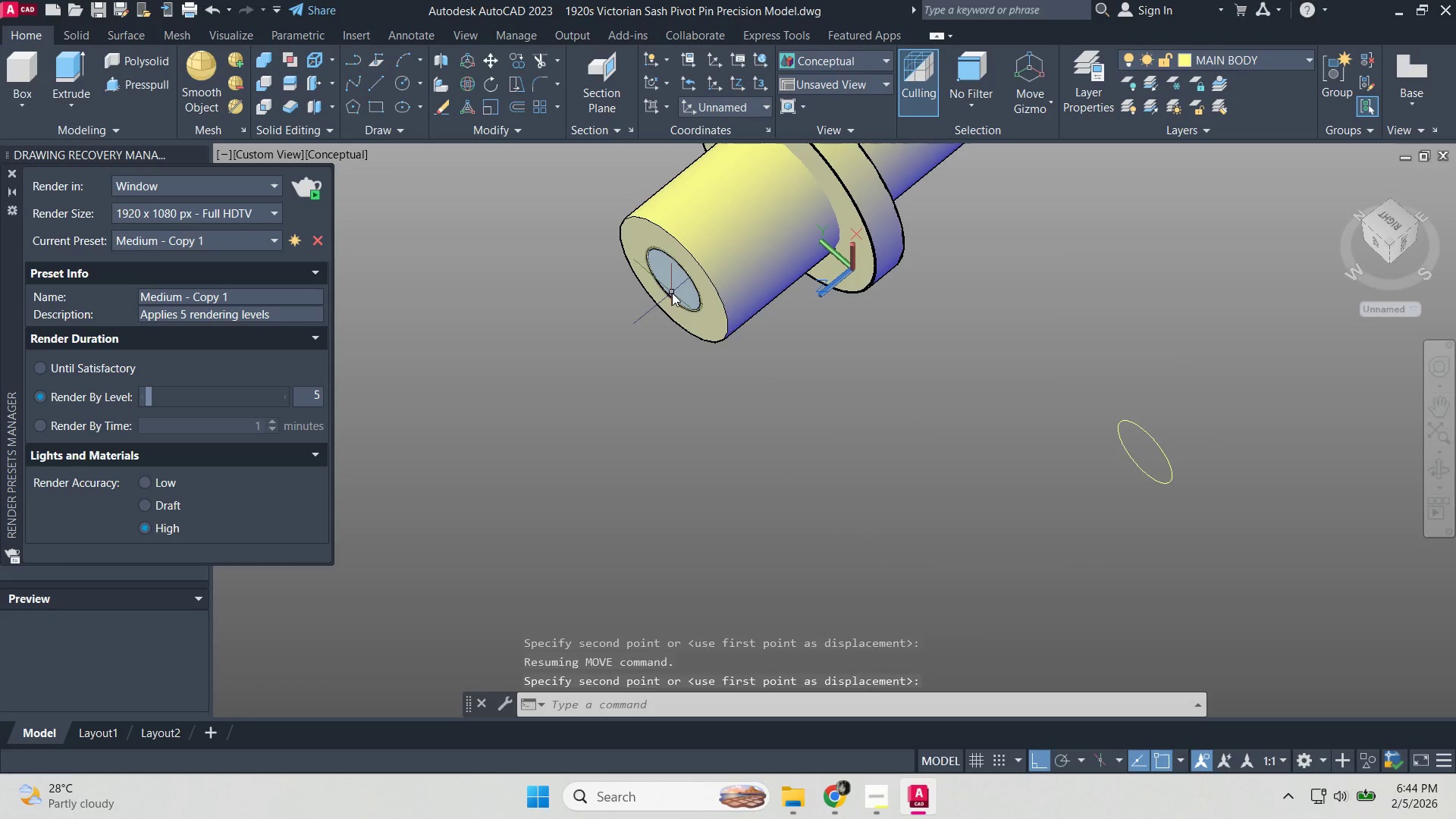 
key(Escape)
 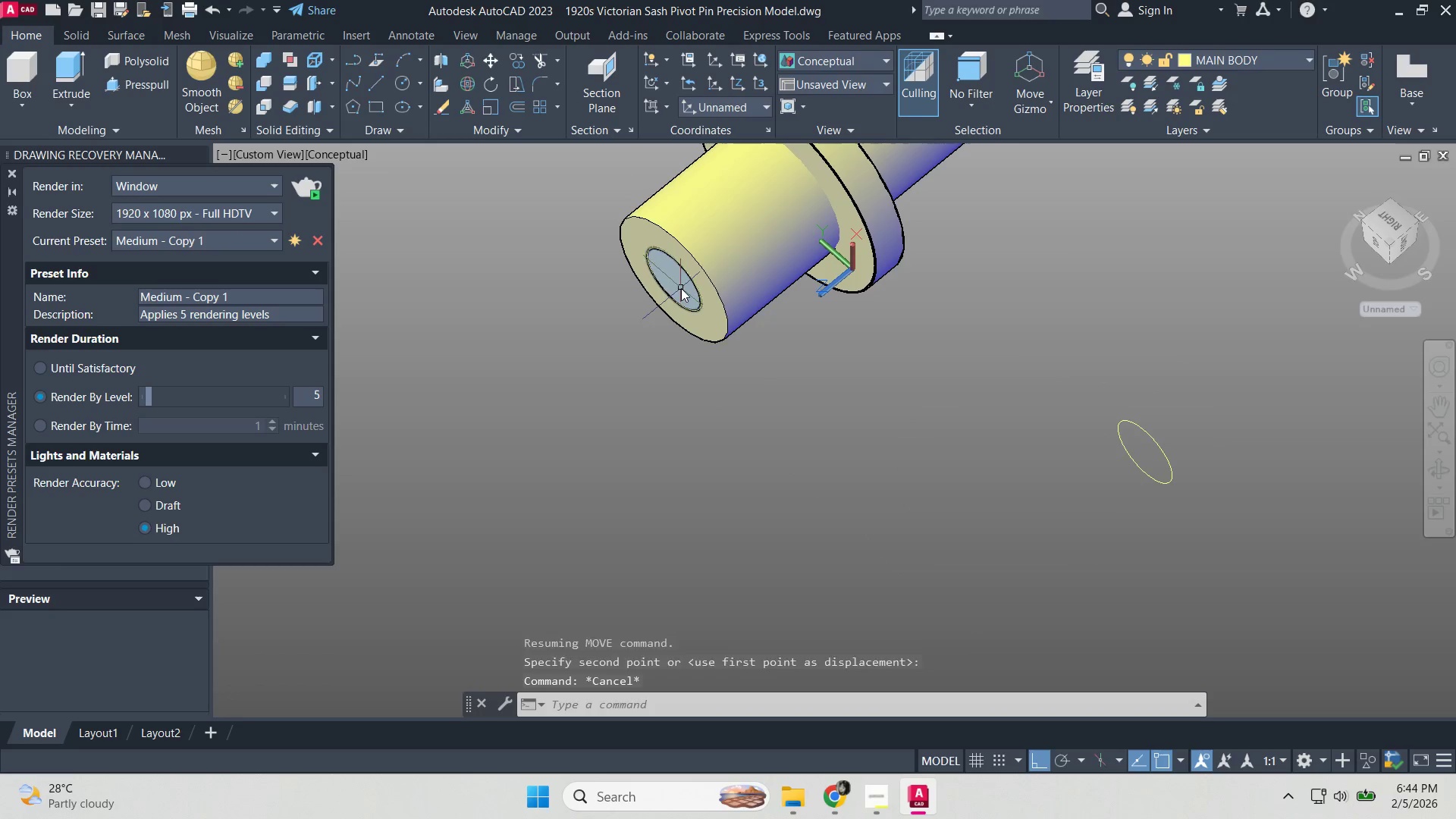 
double_click([681, 288])
 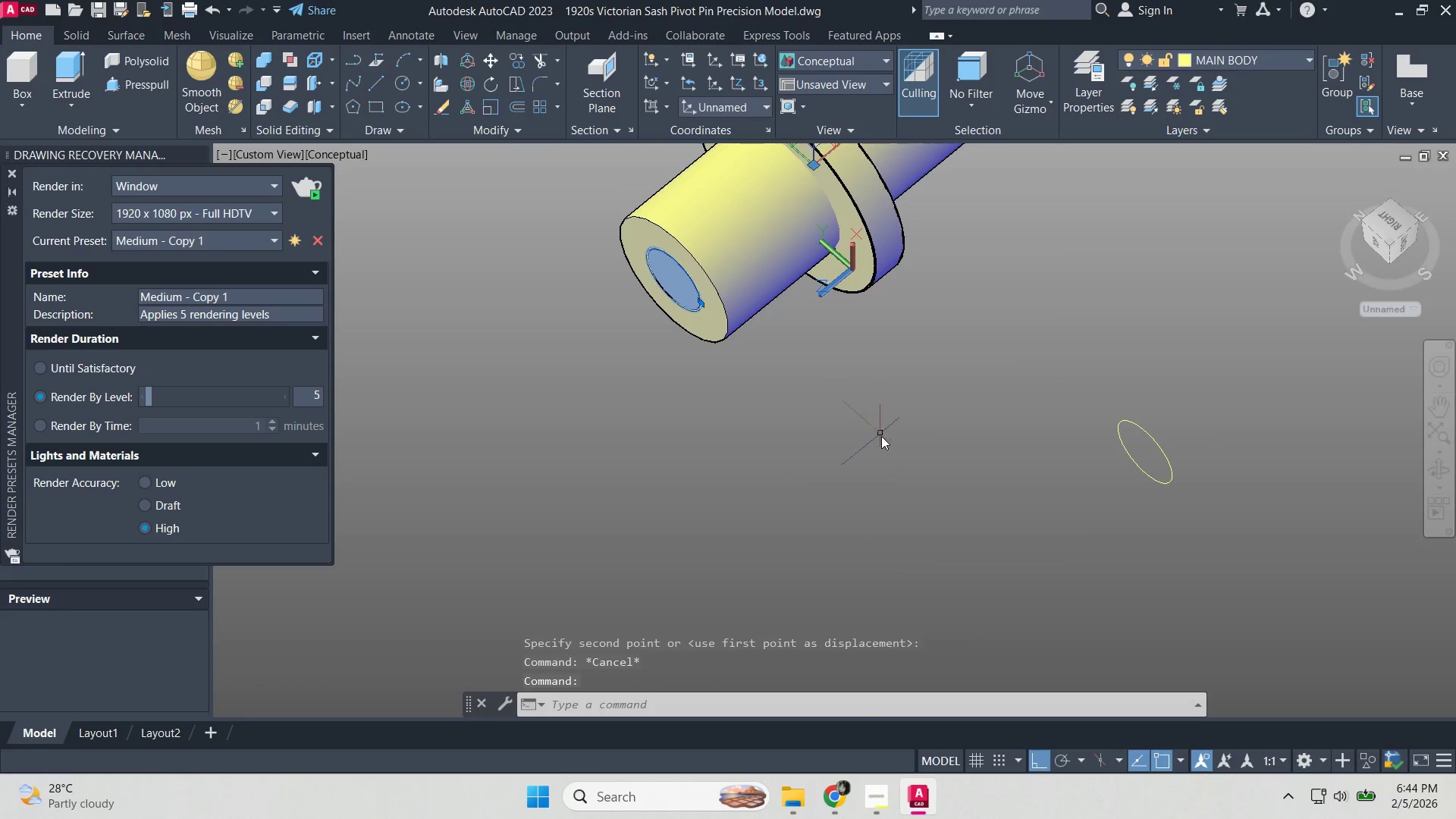 
key(M)
 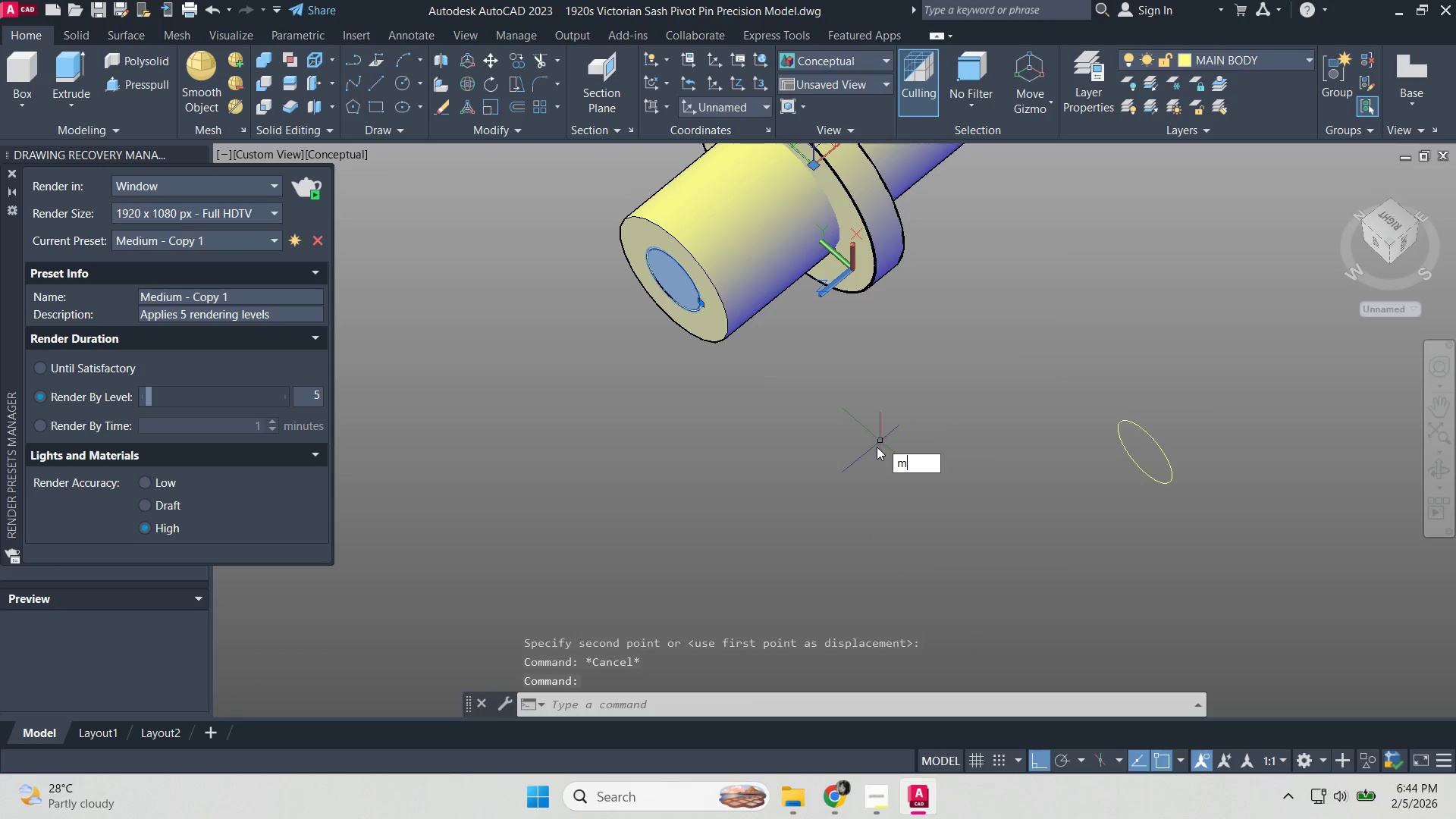 
key(Space)
 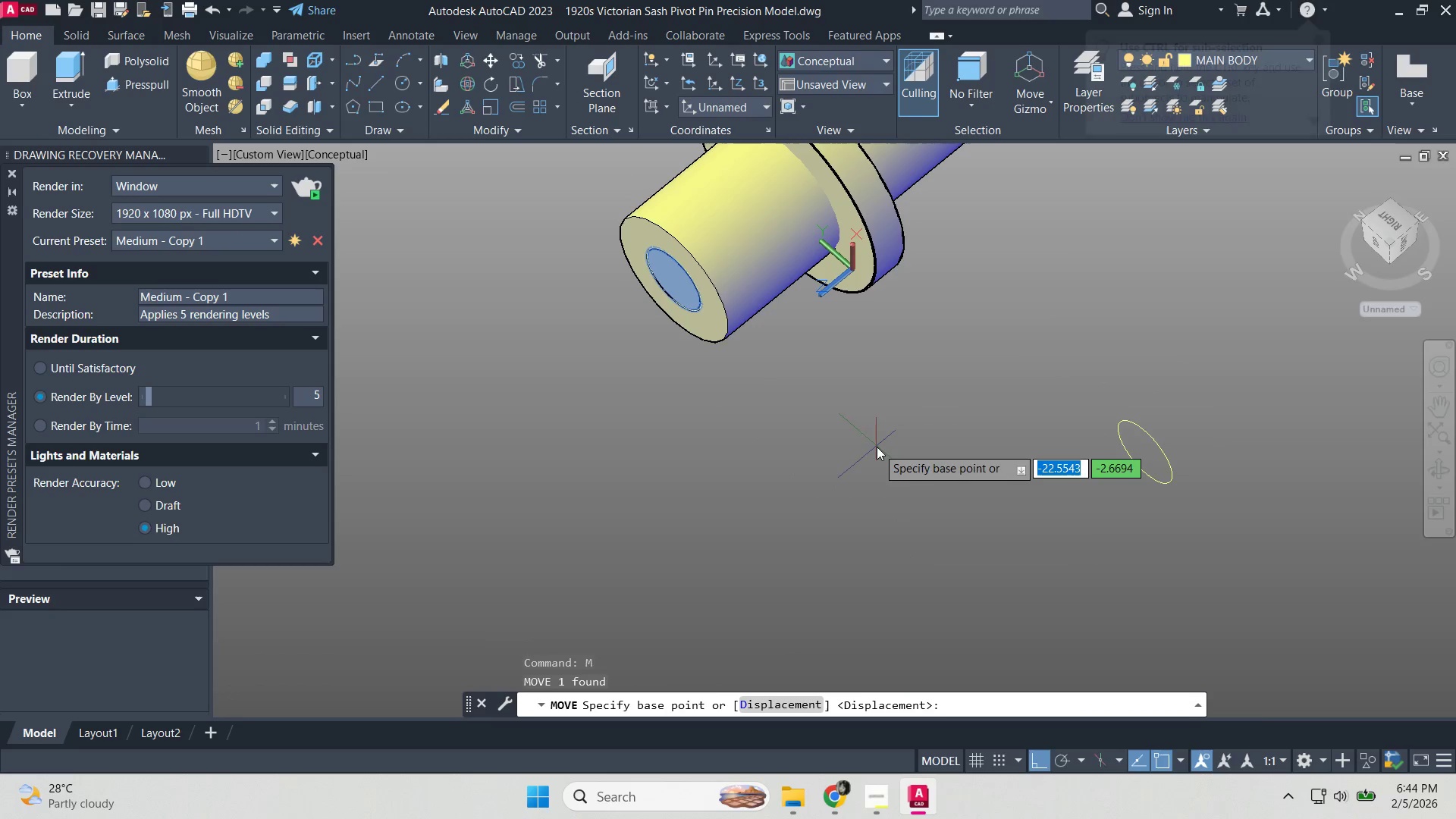 
left_click([877, 447])
 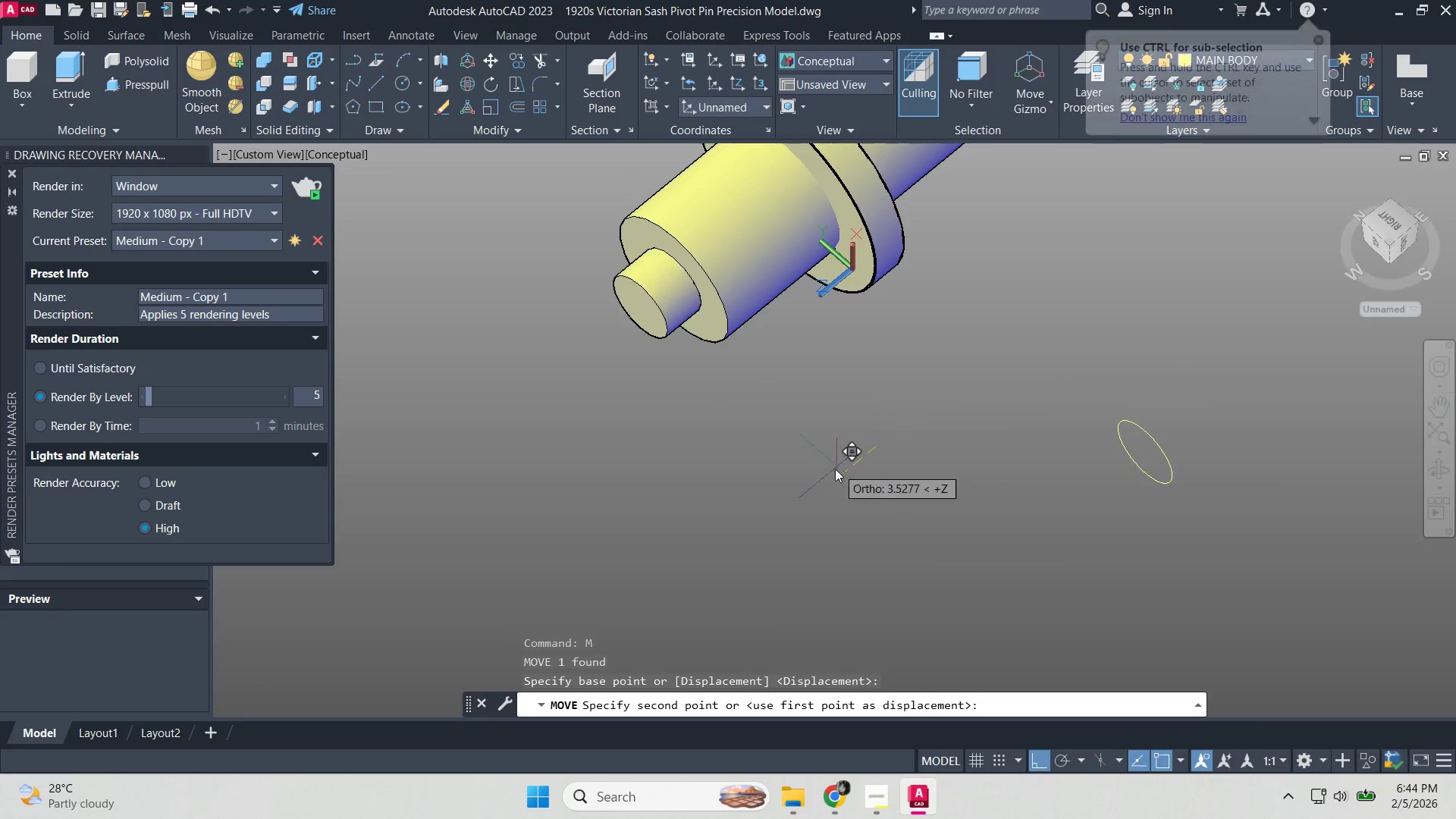 
key(5)
 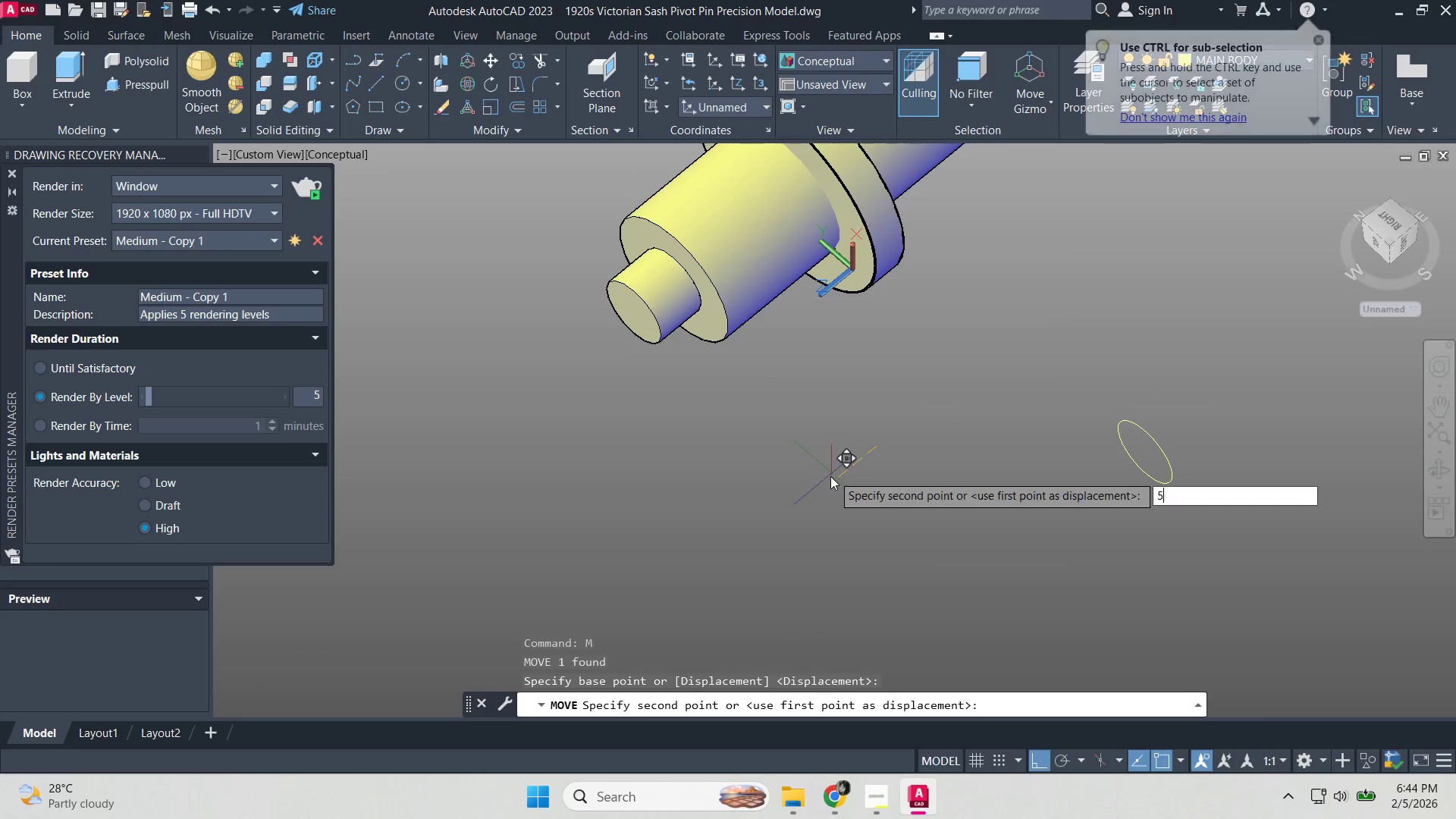 
key(Space)
 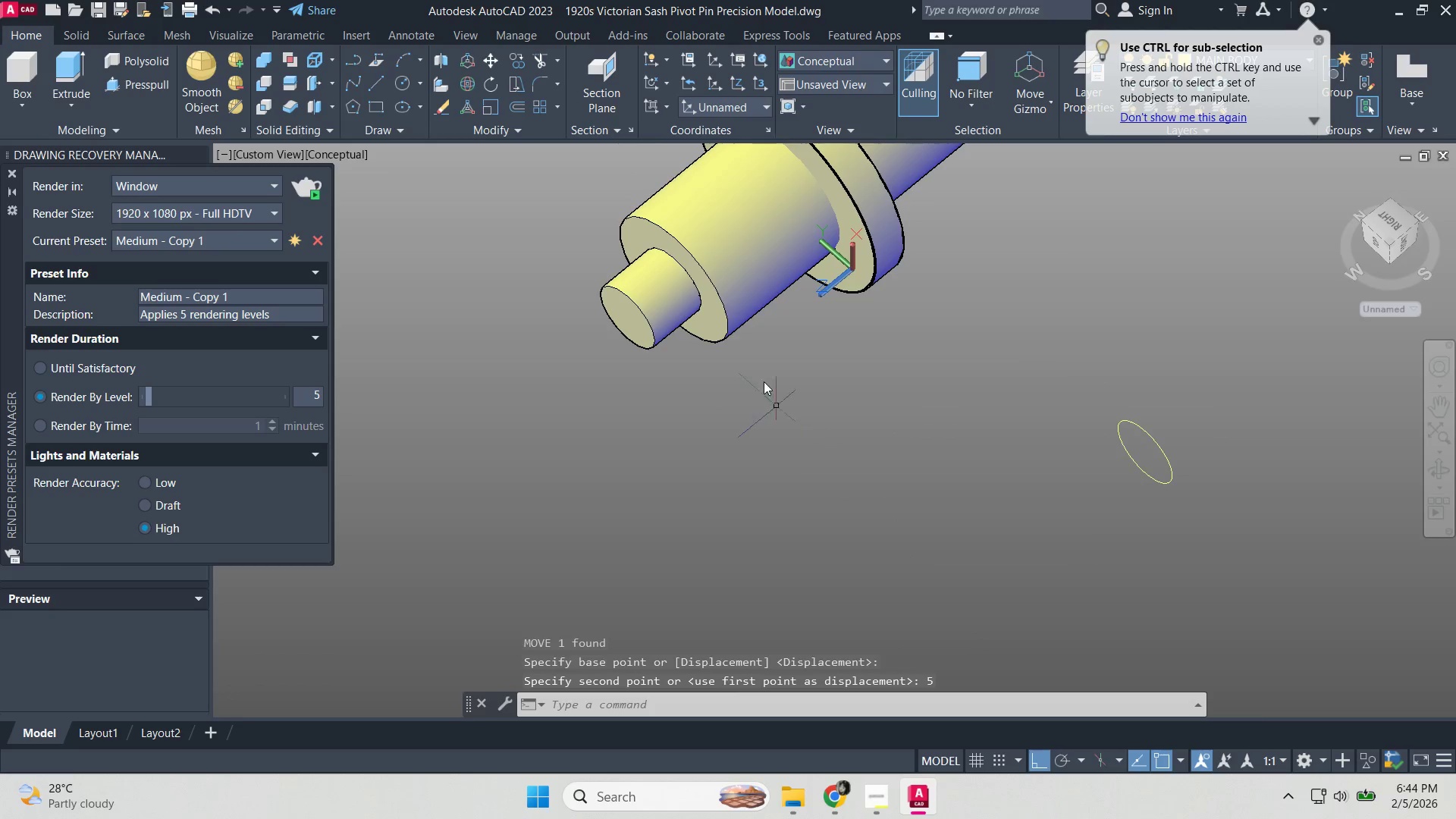 
scroll: coordinate [761, 378], scroll_direction: down, amount: 1.0
 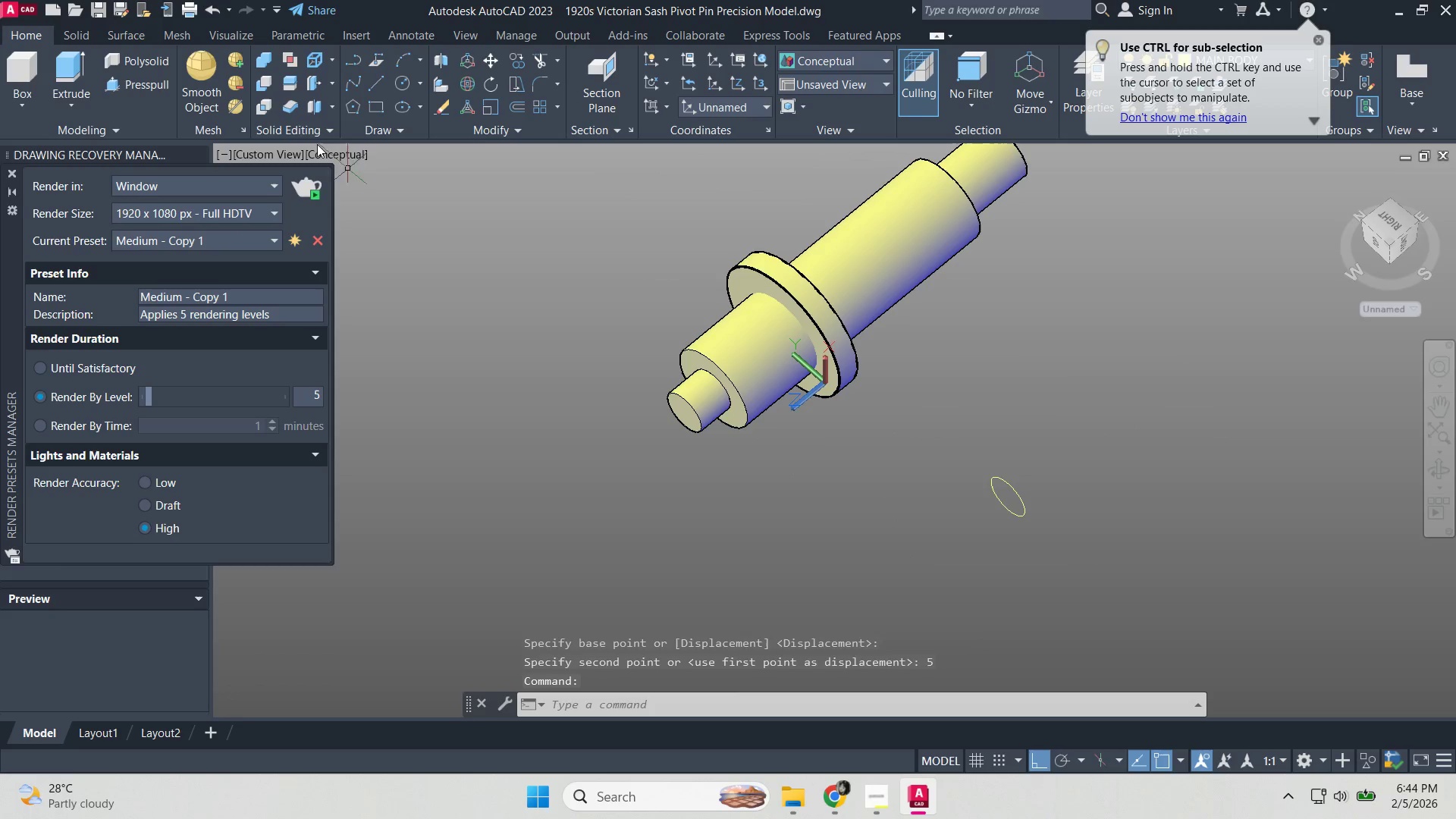 
key(Escape)
 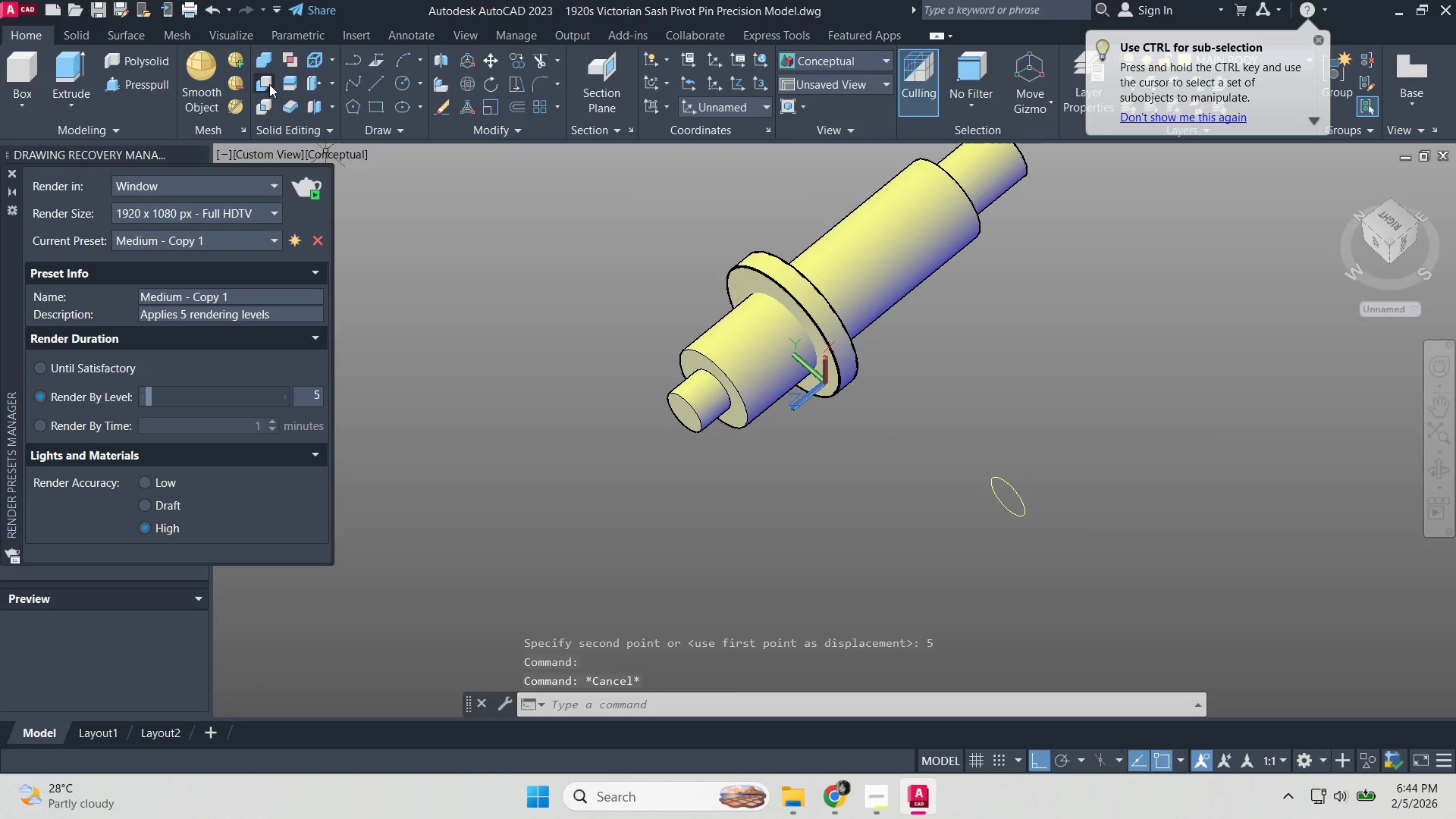 
left_click([262, 64])
 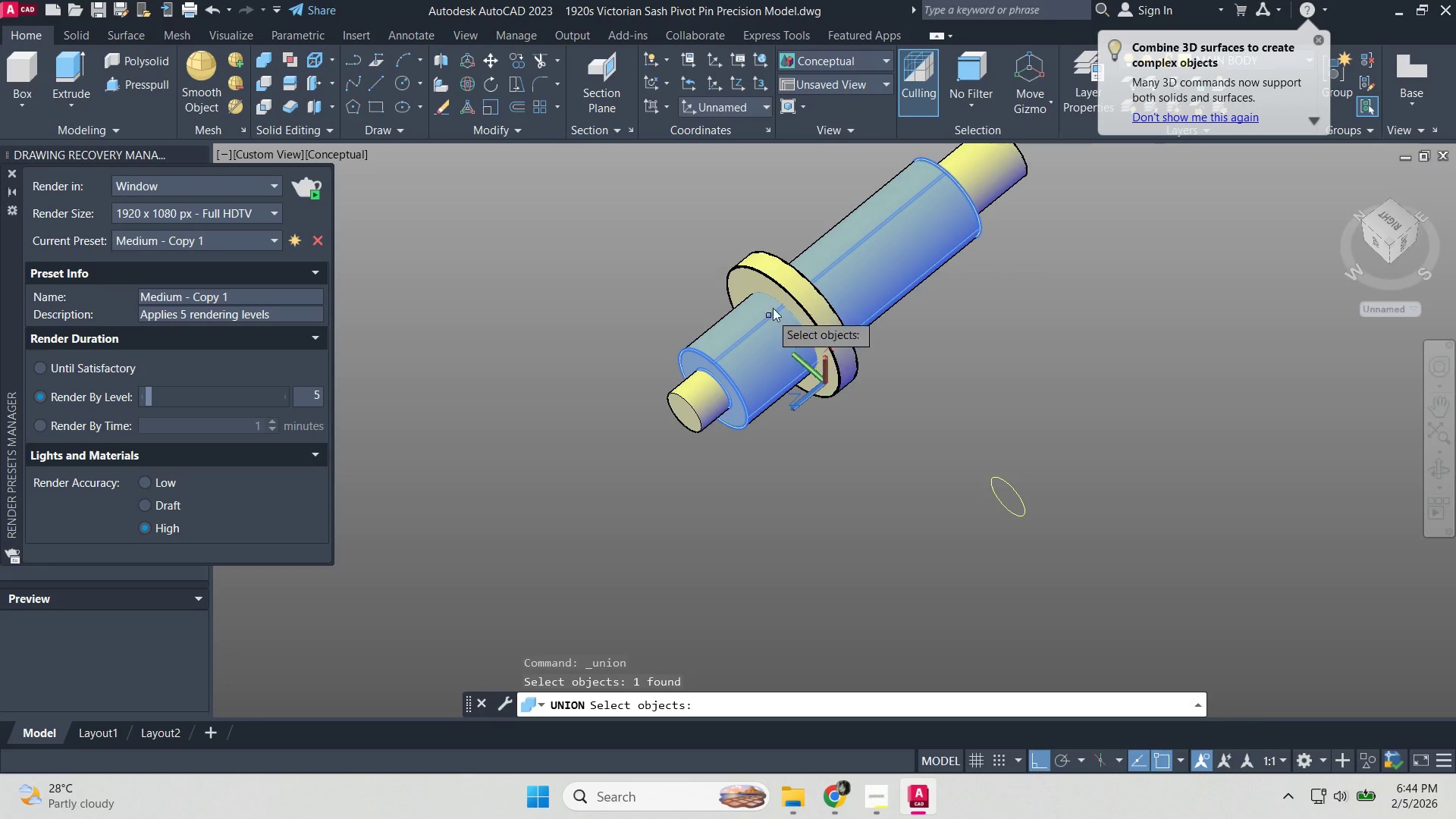 
double_click([788, 285])
 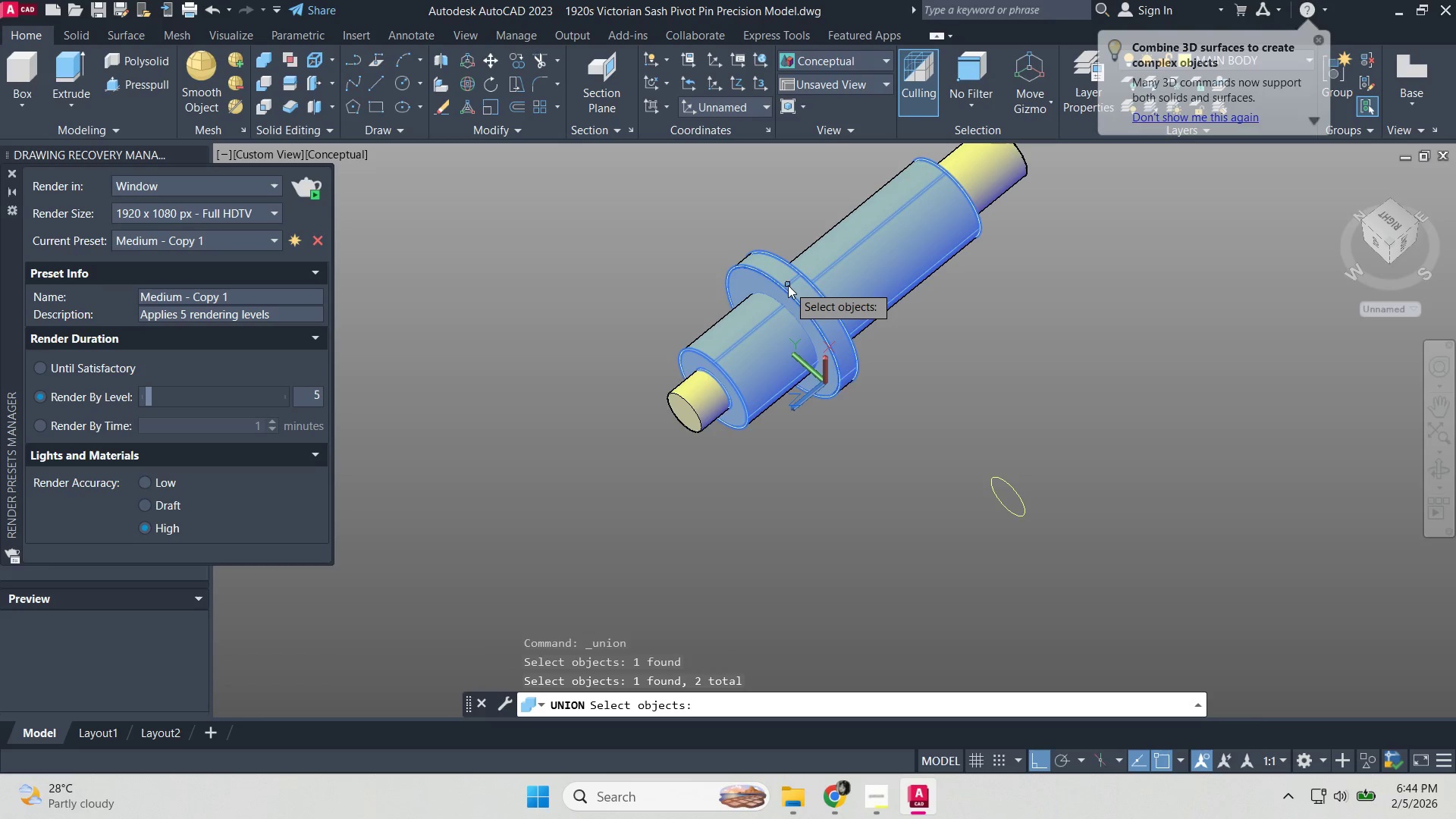 
key(Space)
 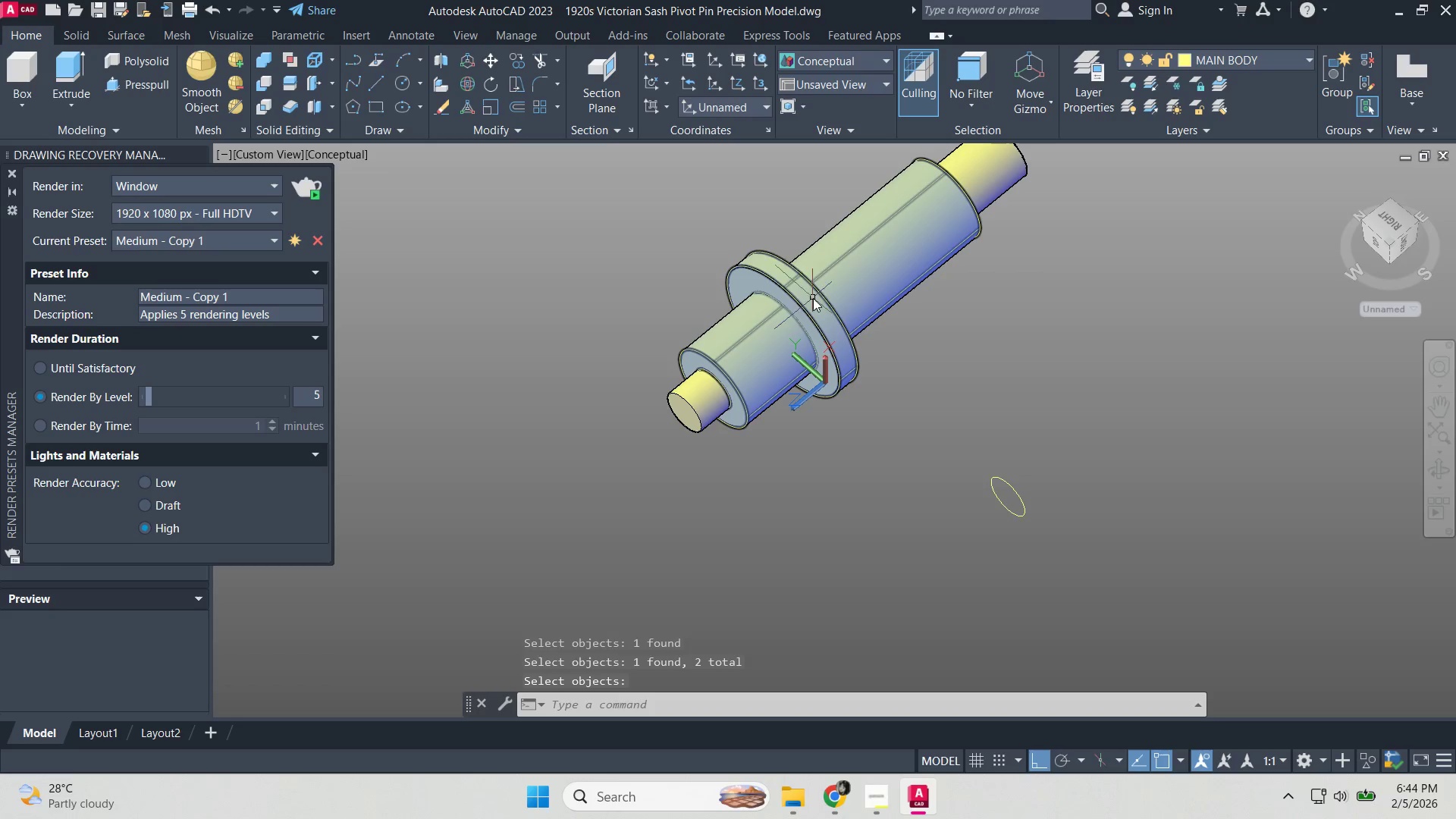 
key(Escape)
 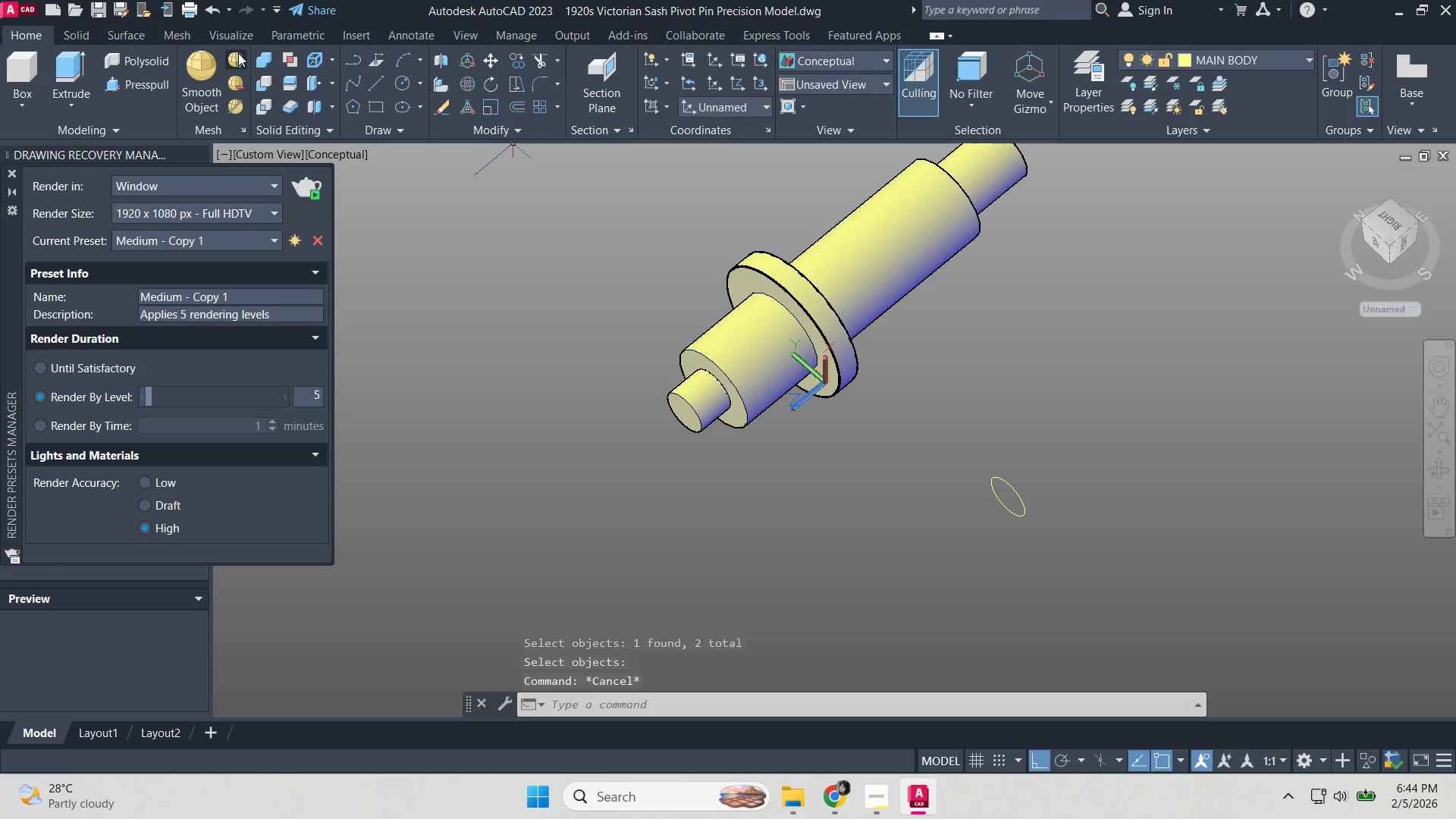 
key(Escape)
 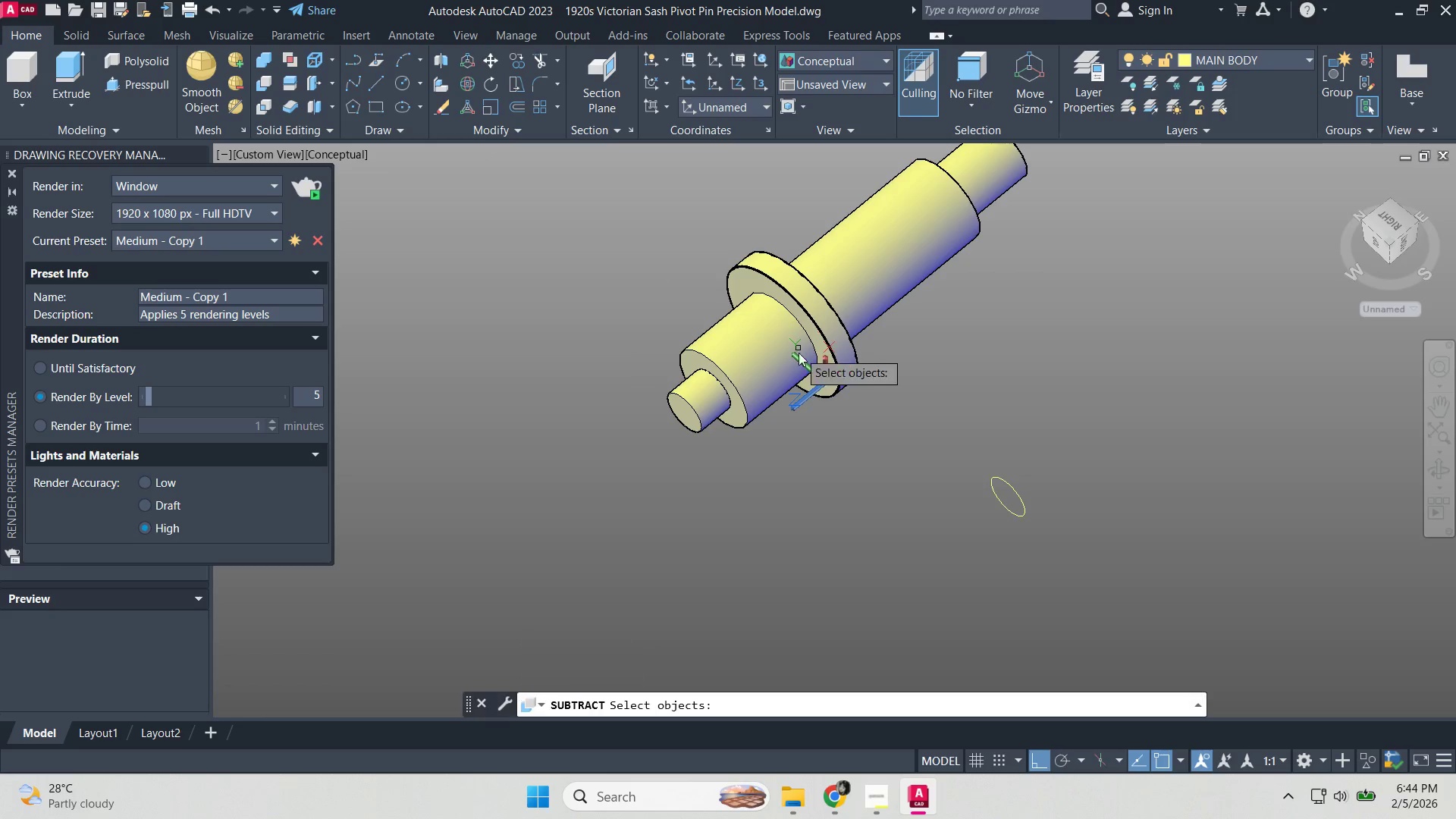 
left_click([758, 353])
 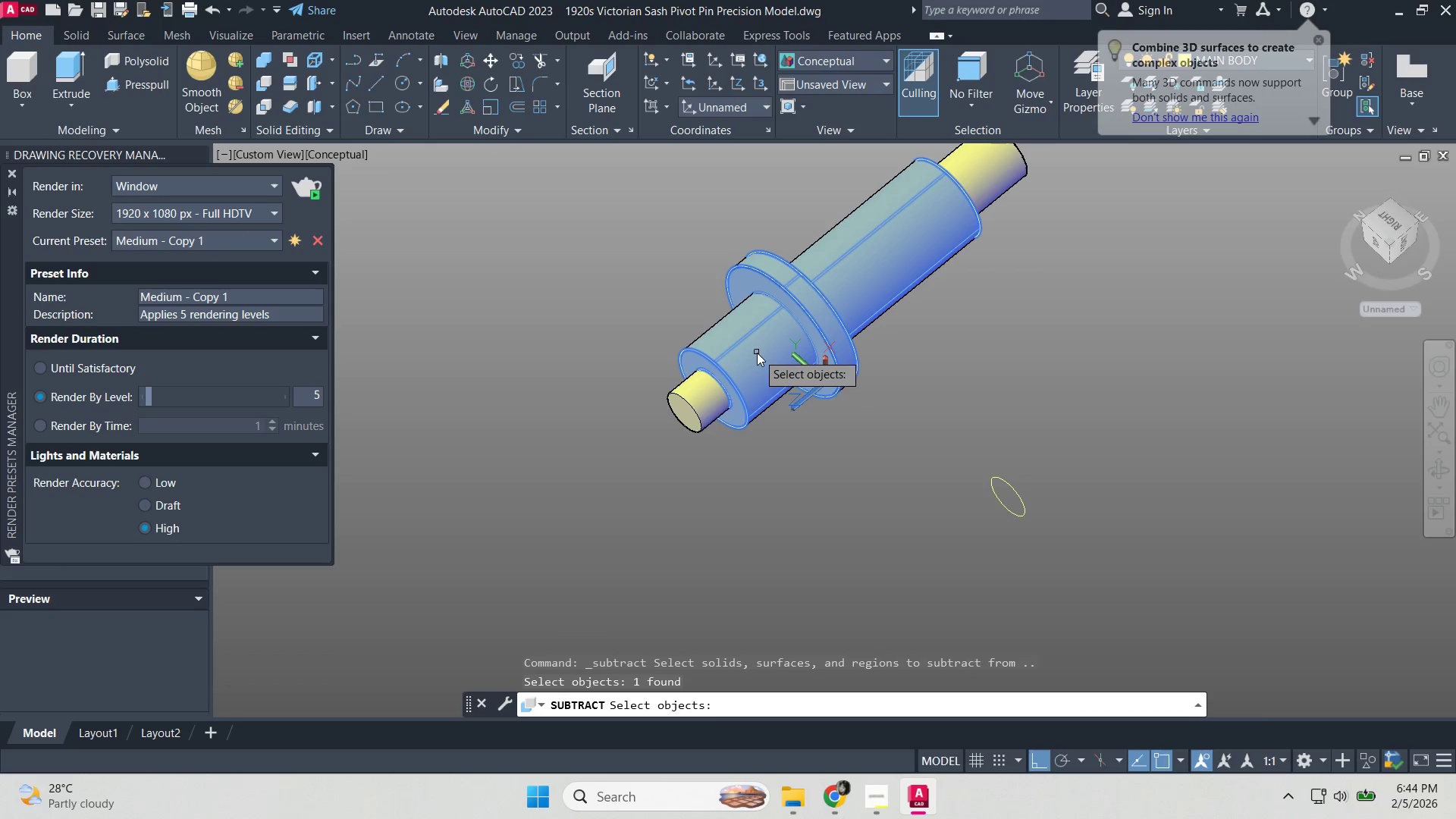 
key(Space)
 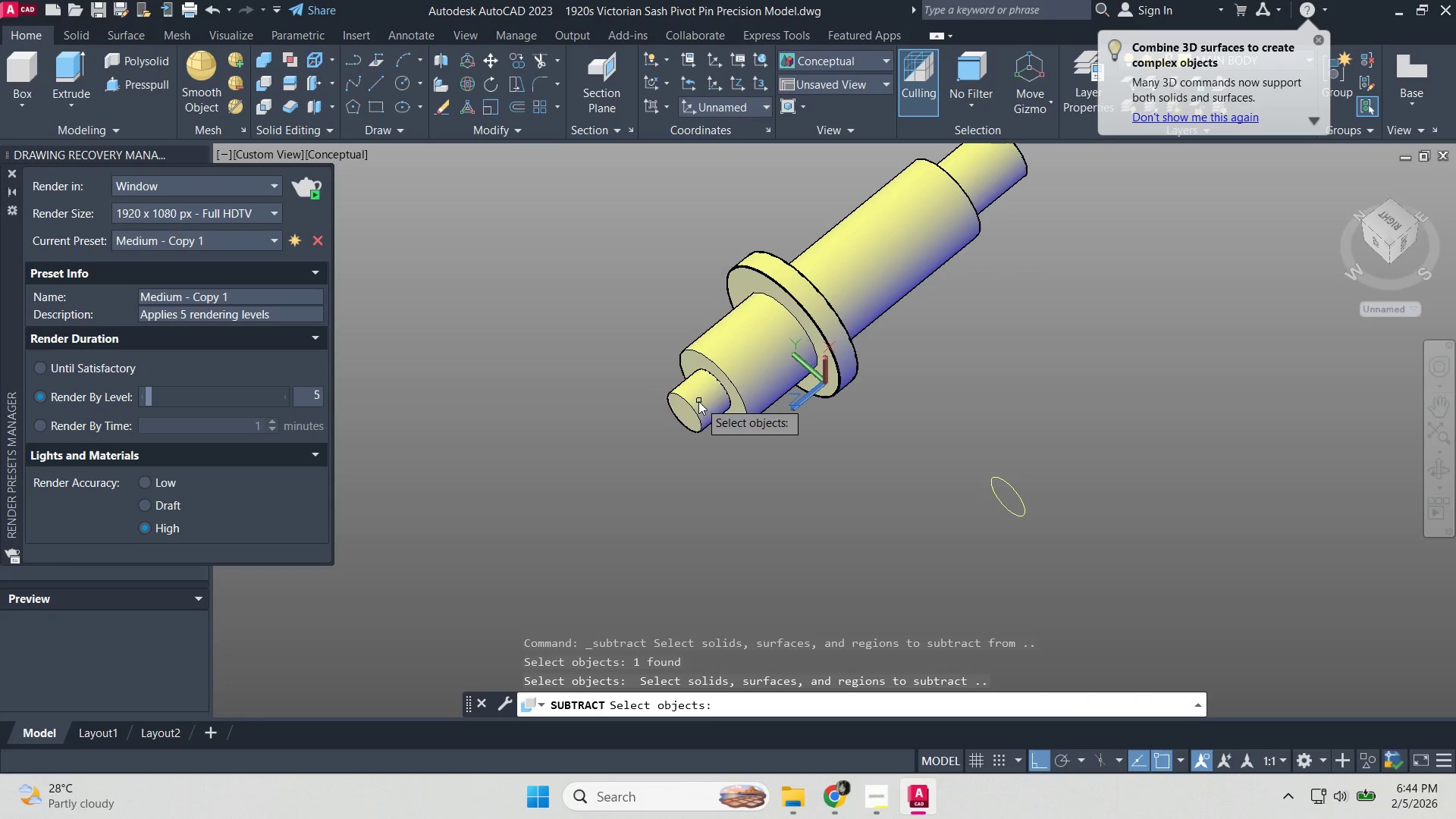 
left_click([697, 401])
 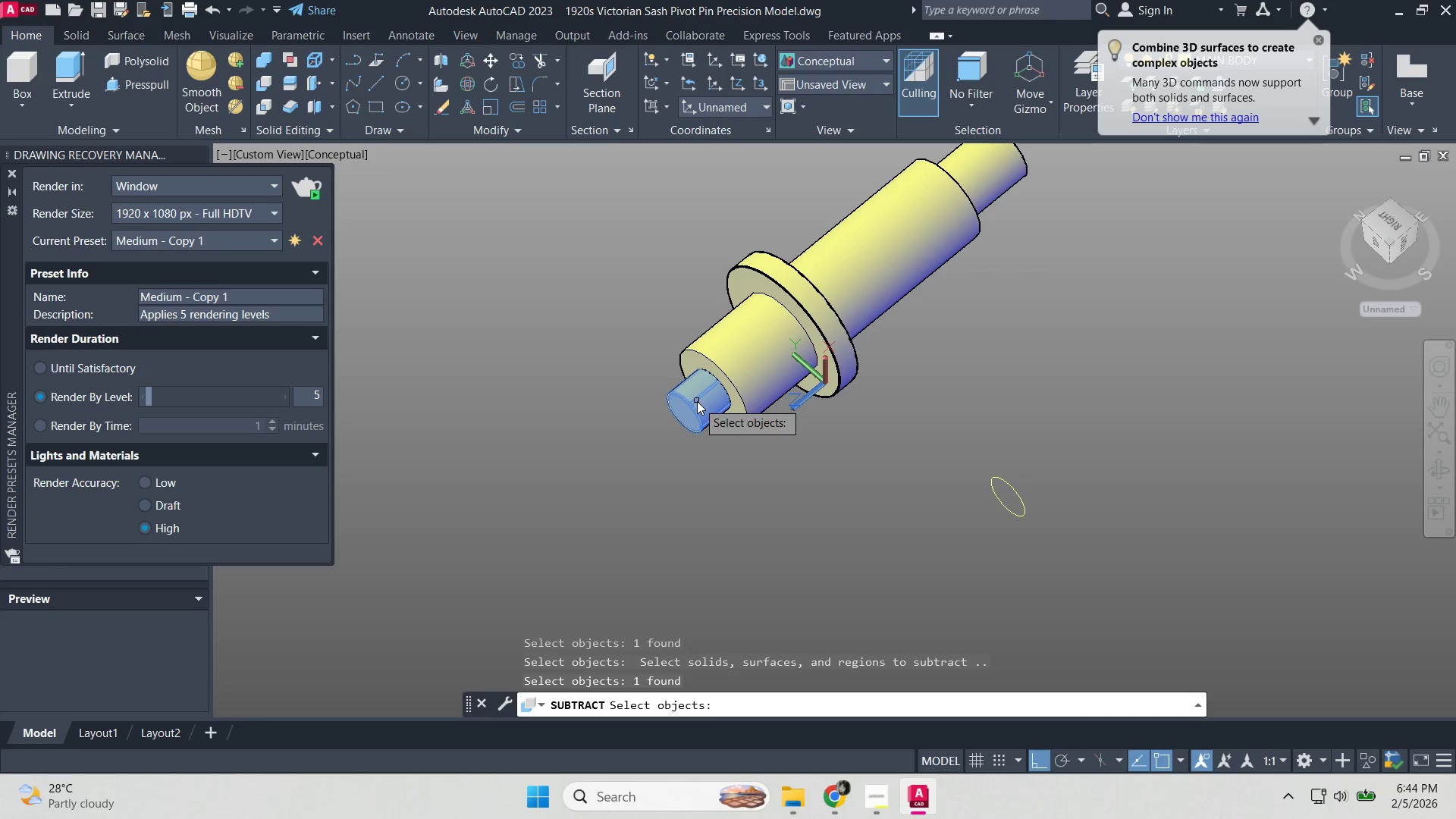 
key(Space)
 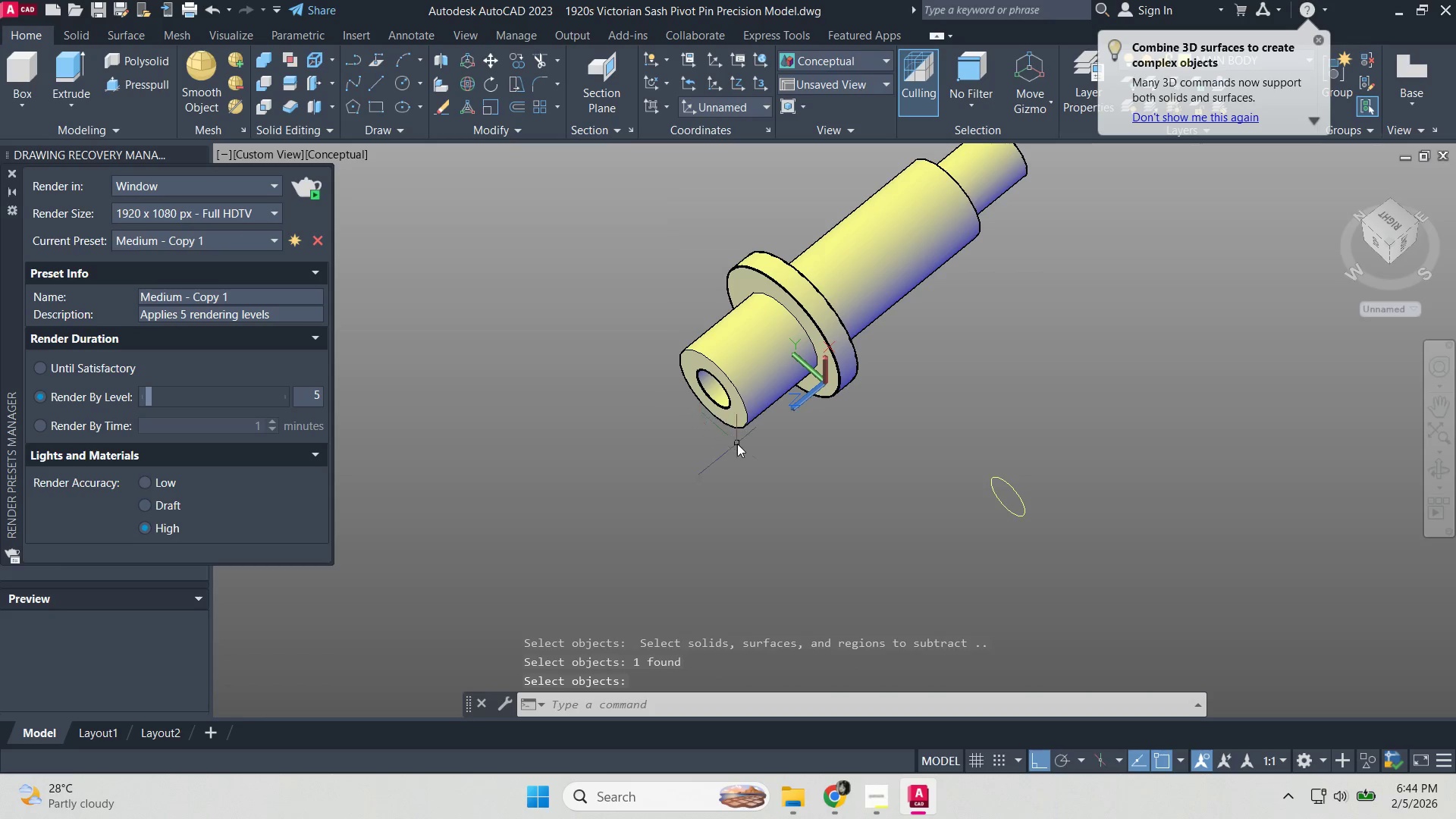 
key(Escape)
 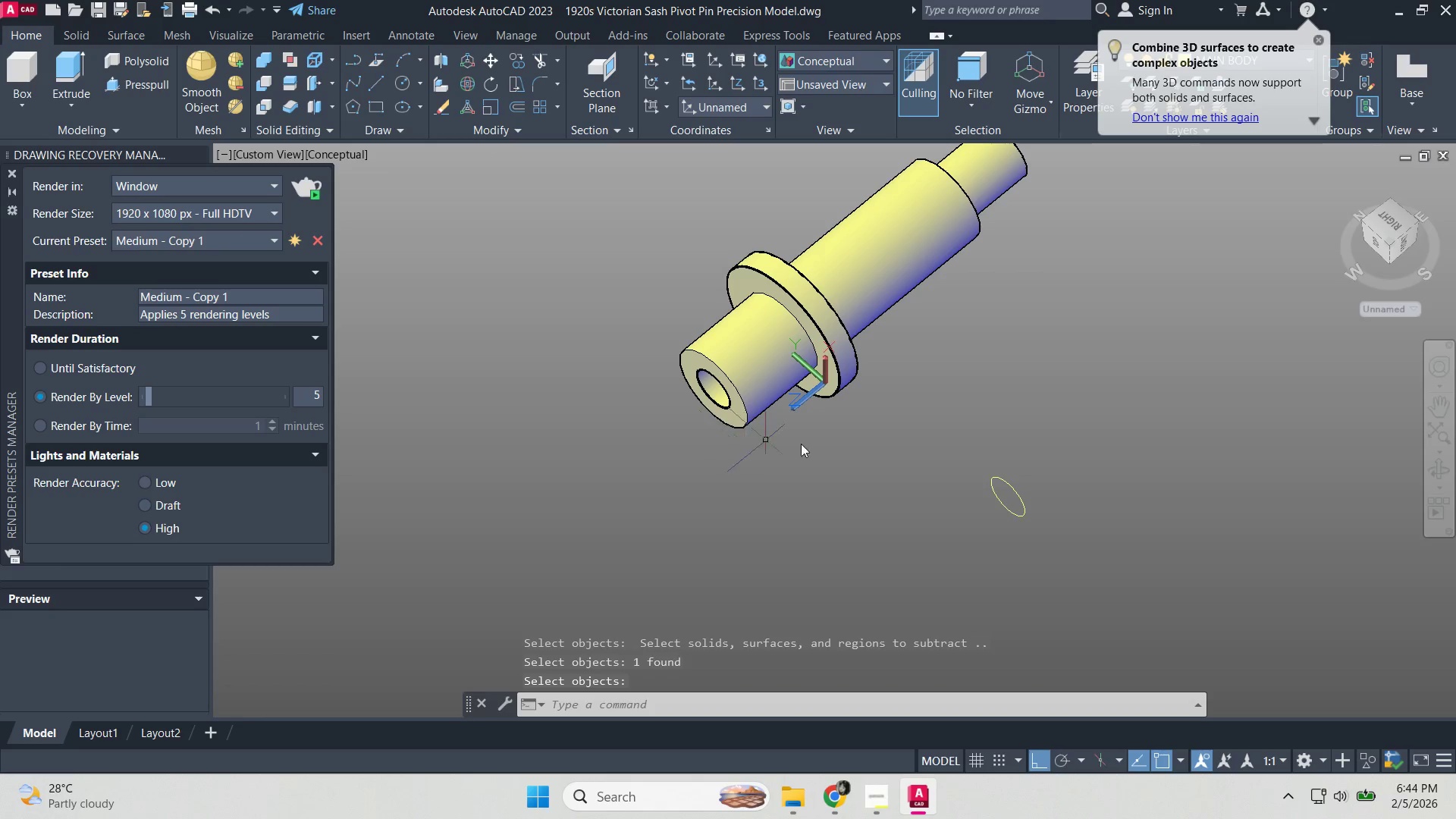 
hold_key(key=ShiftLeft, duration=1.5)
 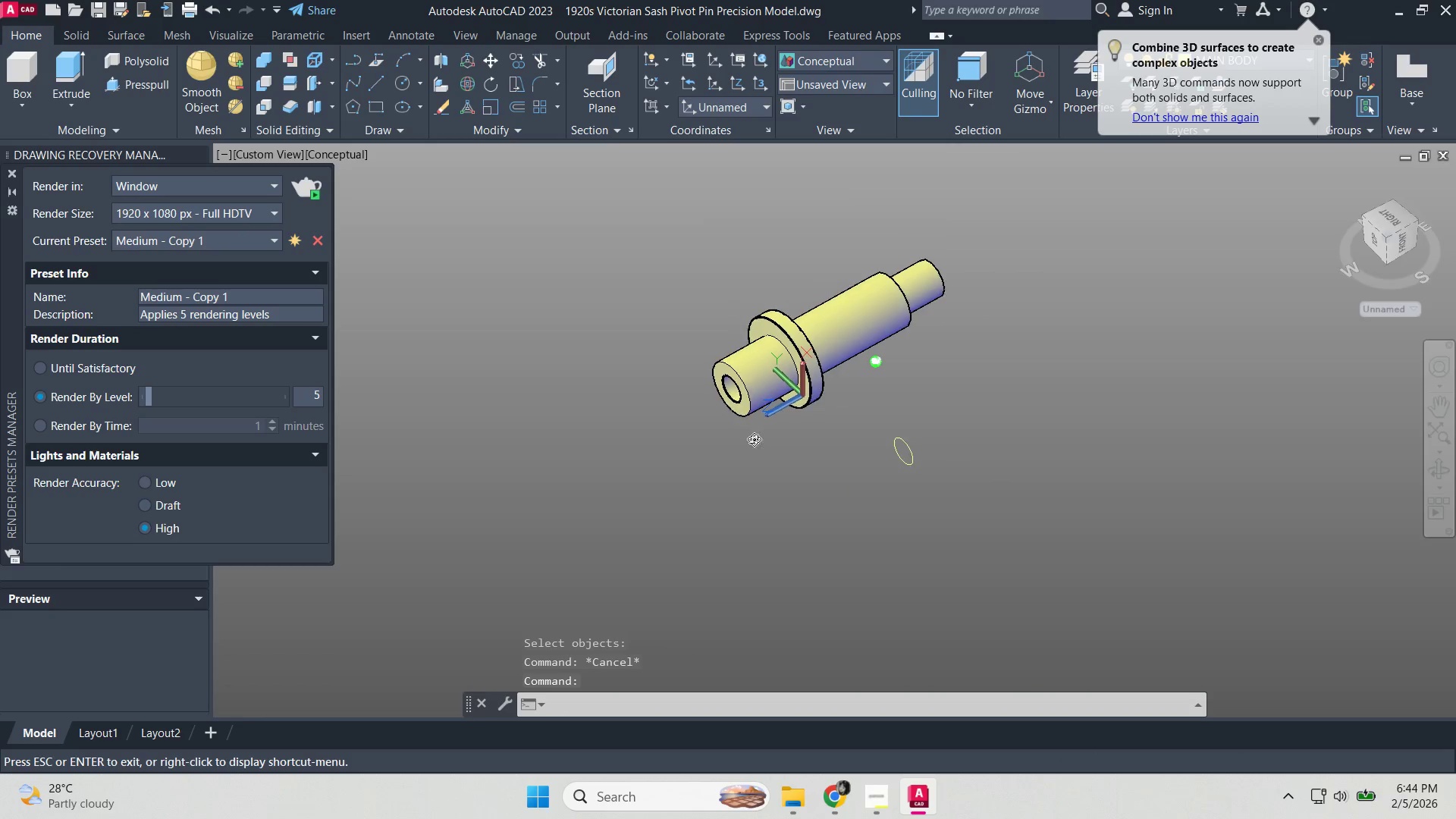 
scroll: coordinate [849, 452], scroll_direction: down, amount: 1.0
 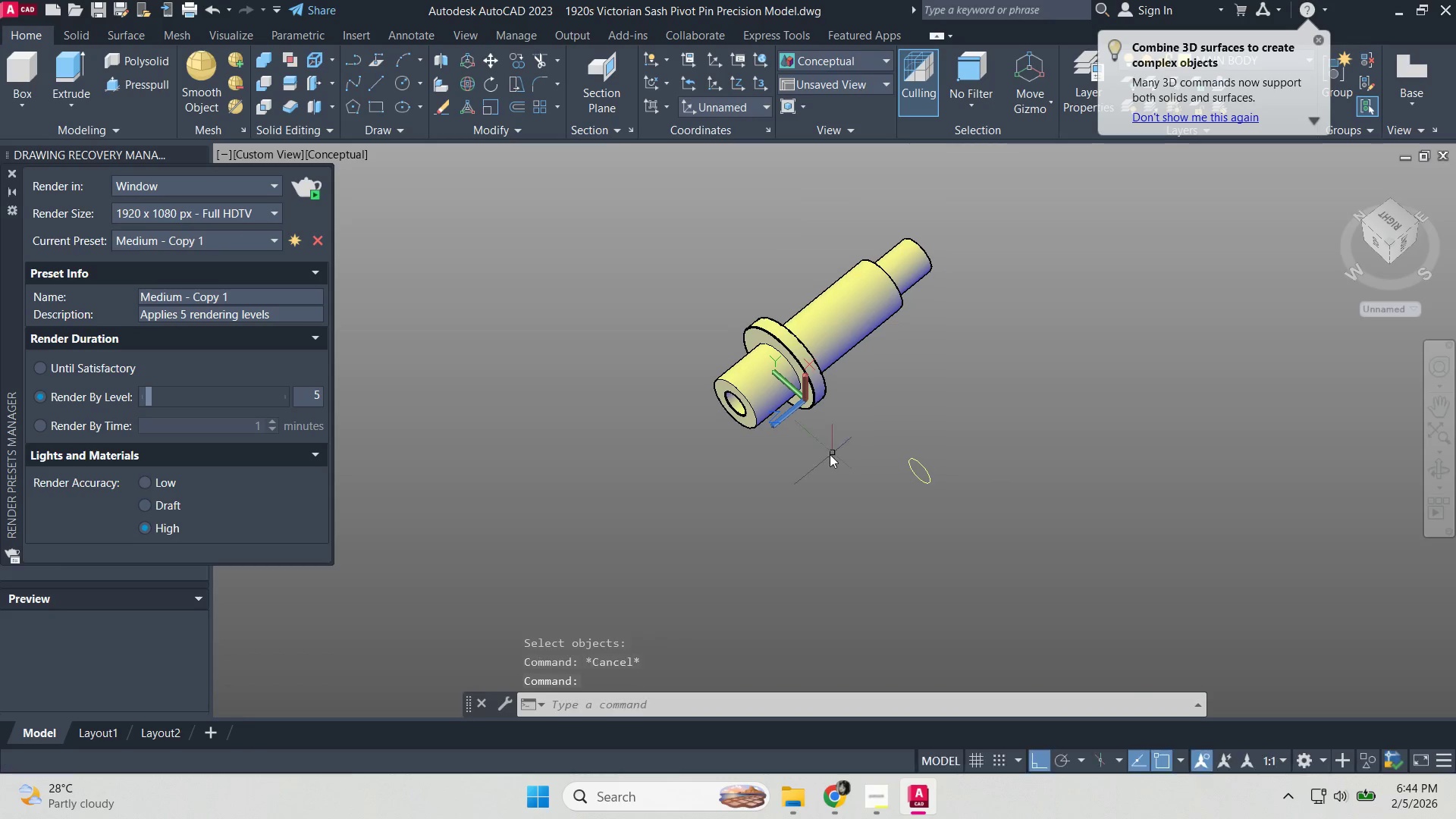 
hold_key(key=ShiftLeft, duration=0.61)
 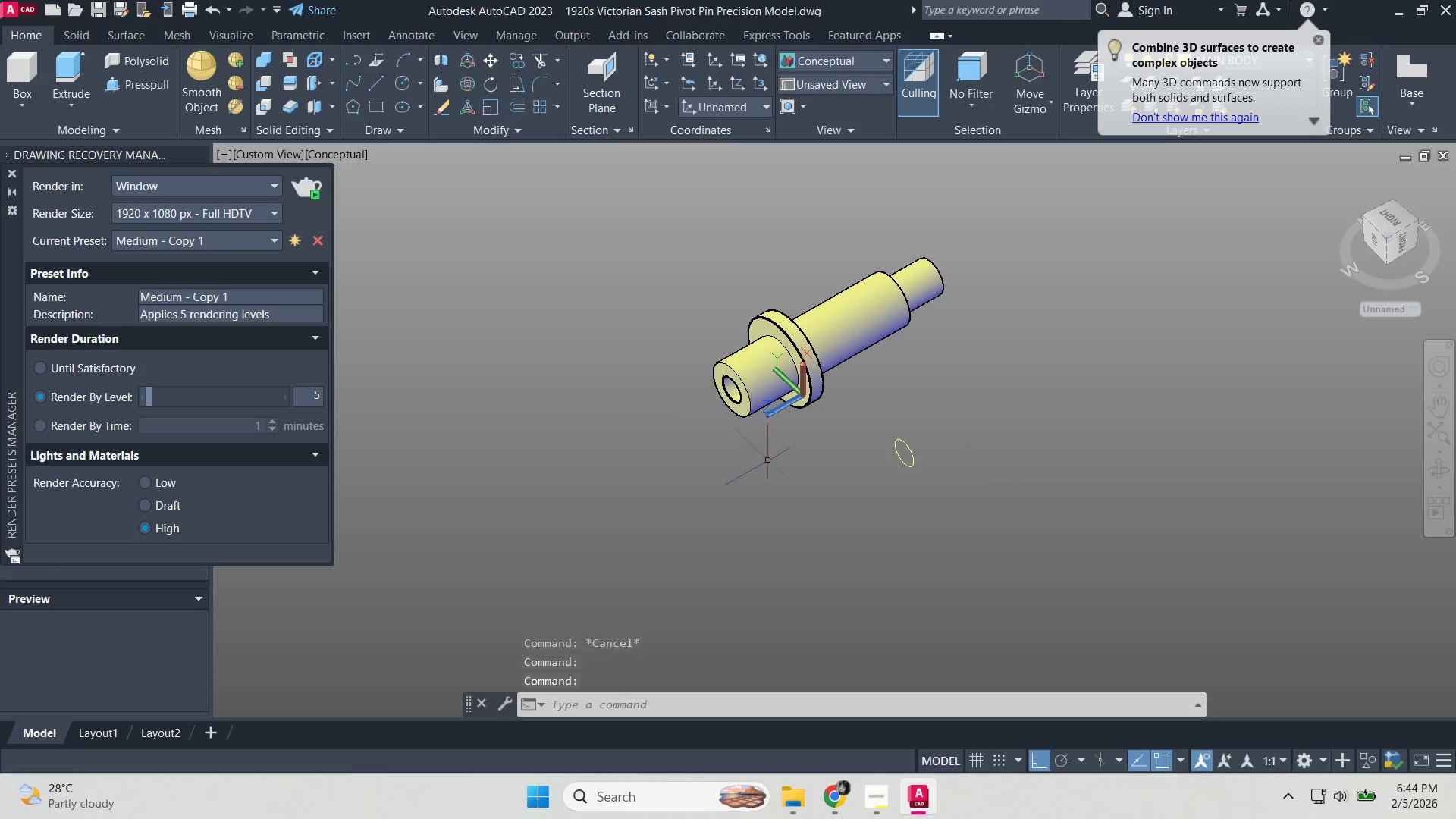 
key(Control+S)
 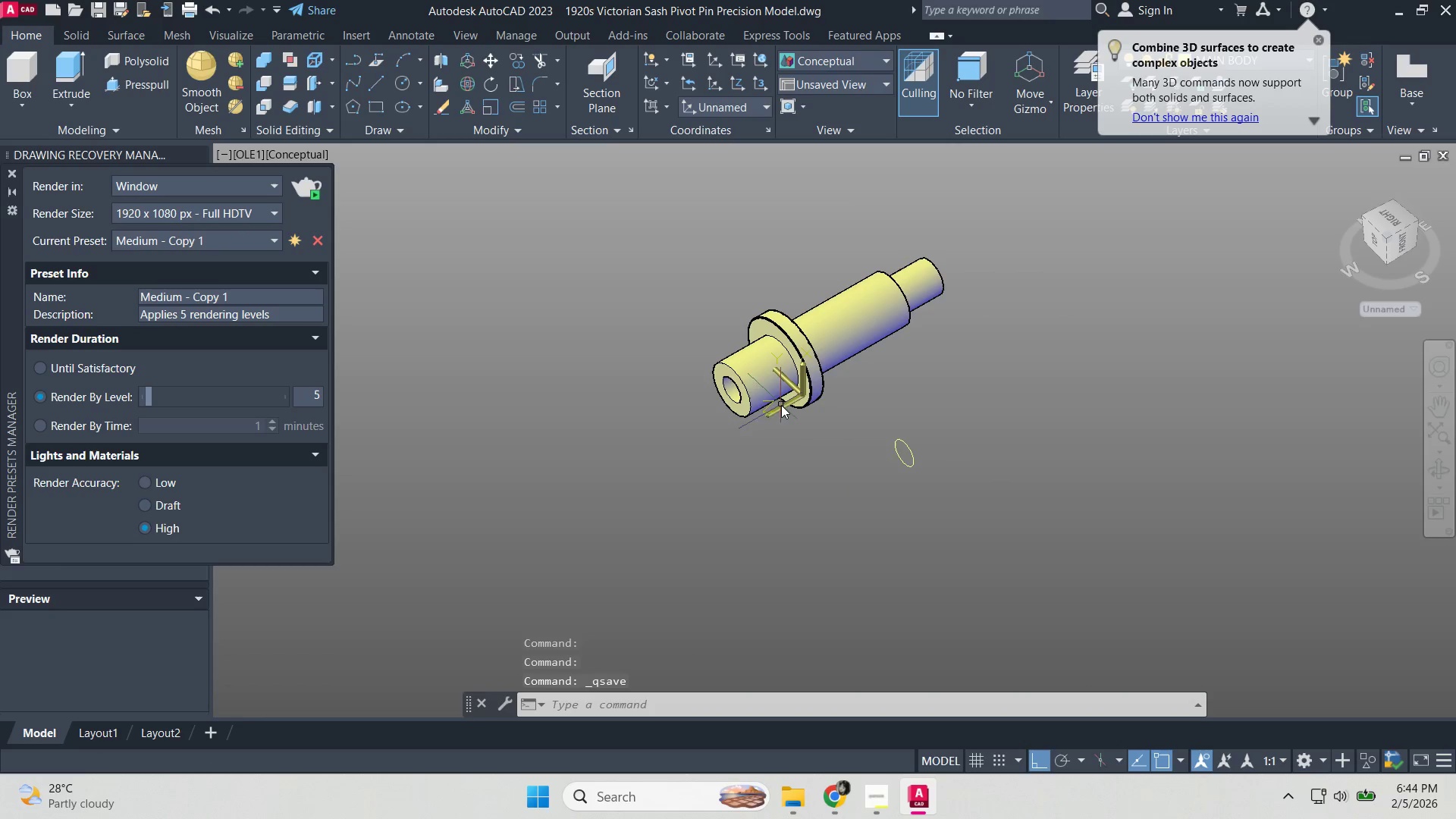 
key(Shift+ShiftLeft)
 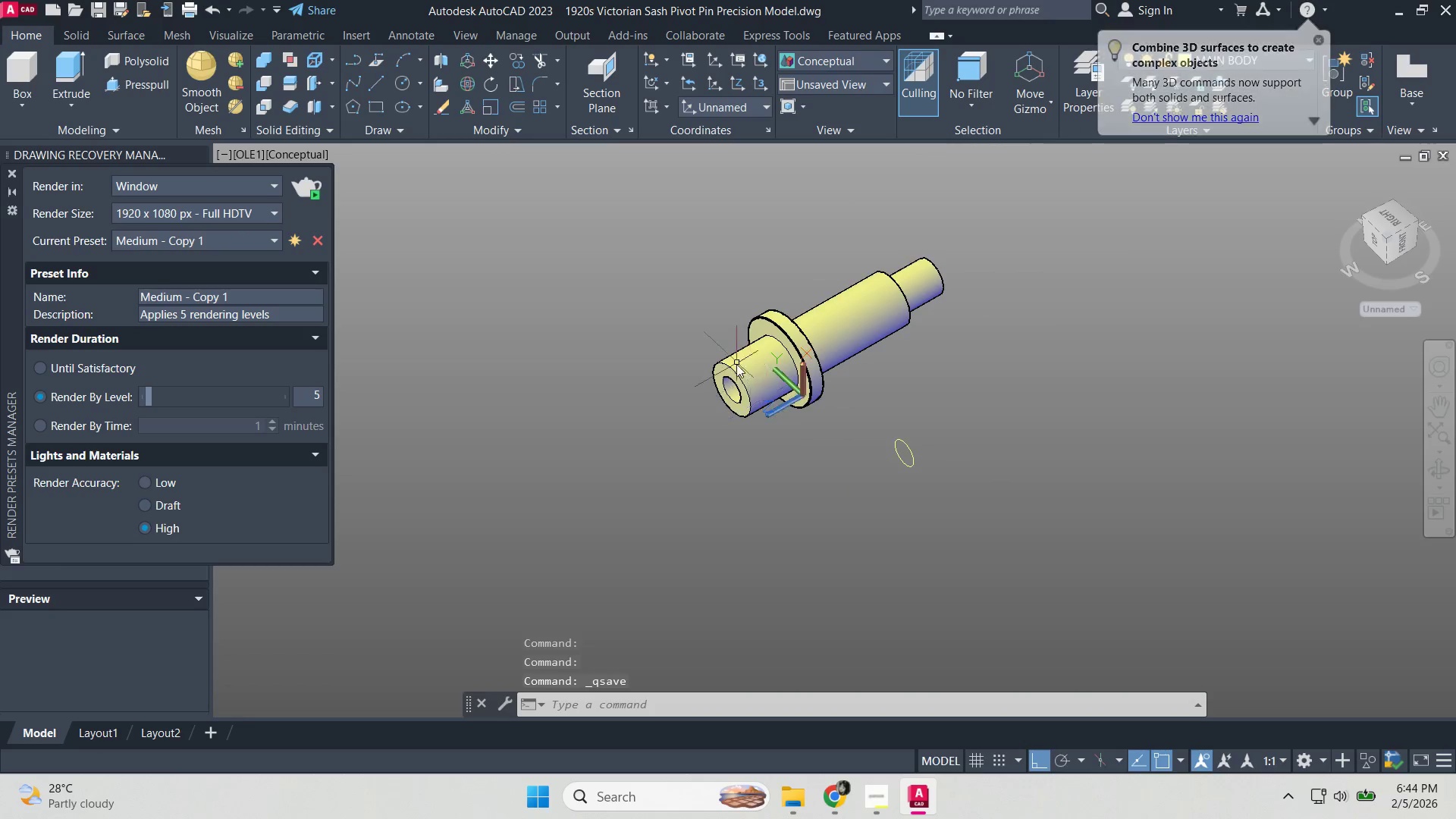 
scroll: coordinate [739, 410], scroll_direction: up, amount: 7.0
 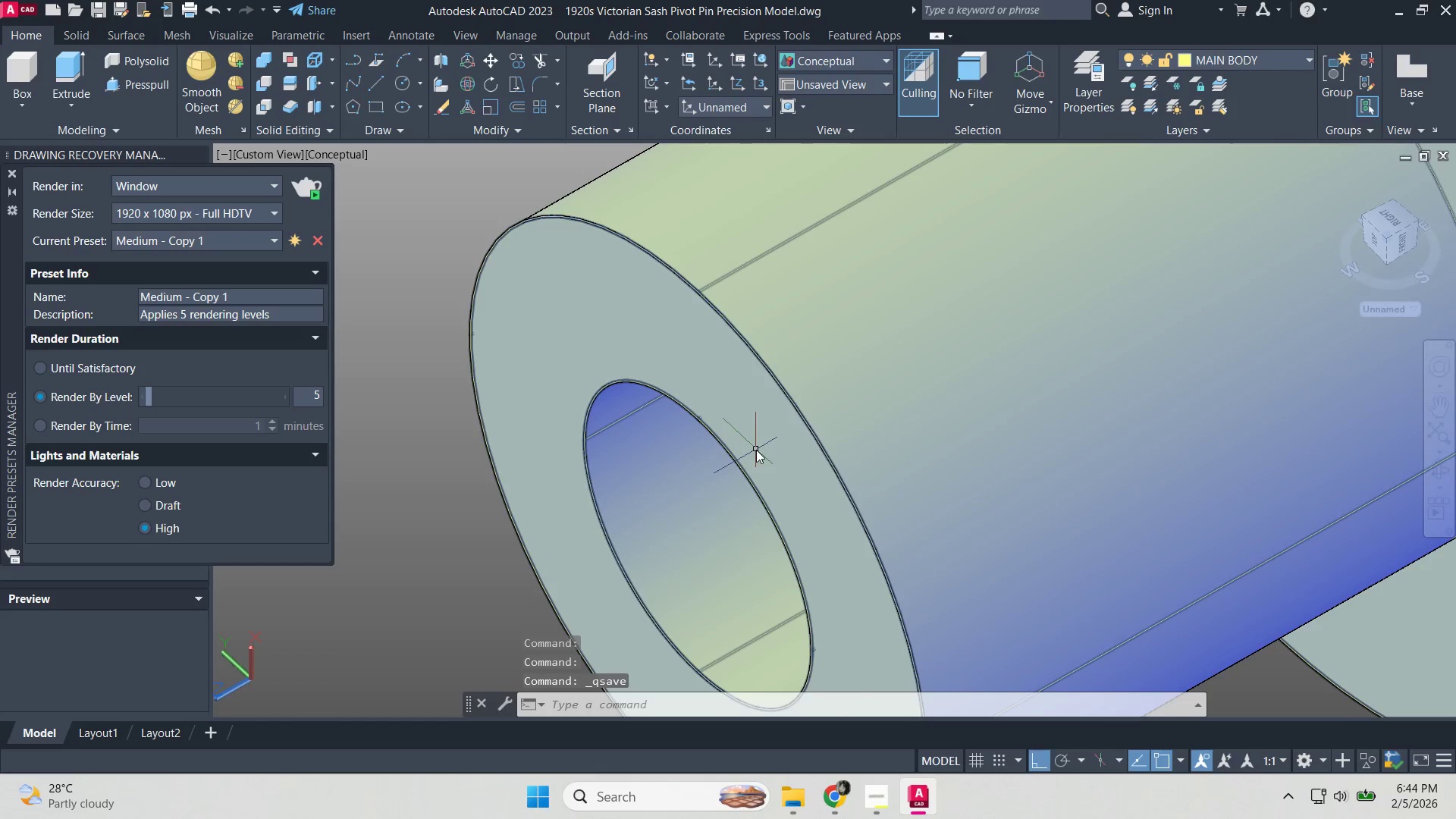 
hold_key(key=ShiftLeft, duration=0.66)
scroll: coordinate [1059, 491], scroll_direction: down, amount: 5.0
 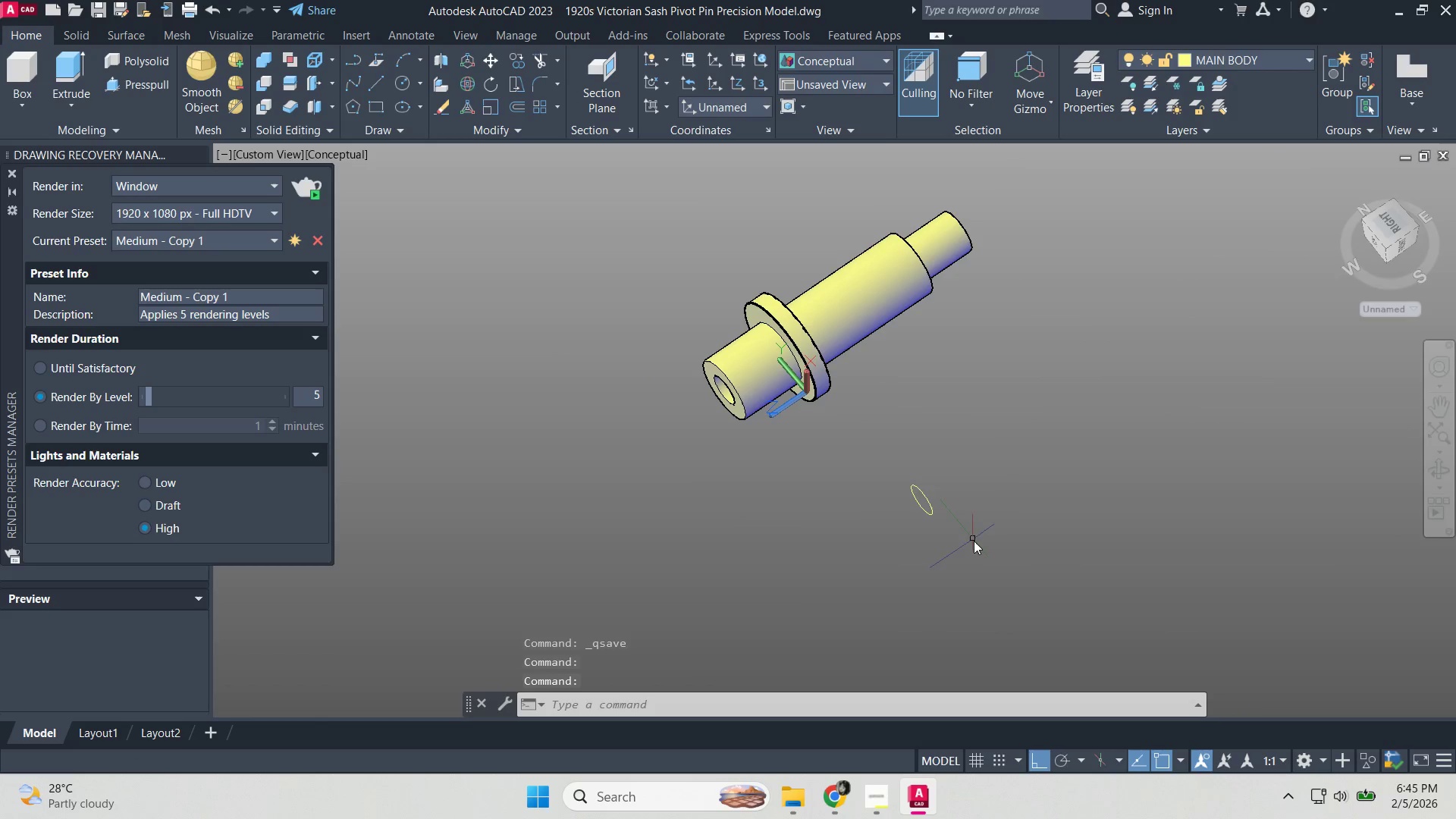 
key(Escape)
 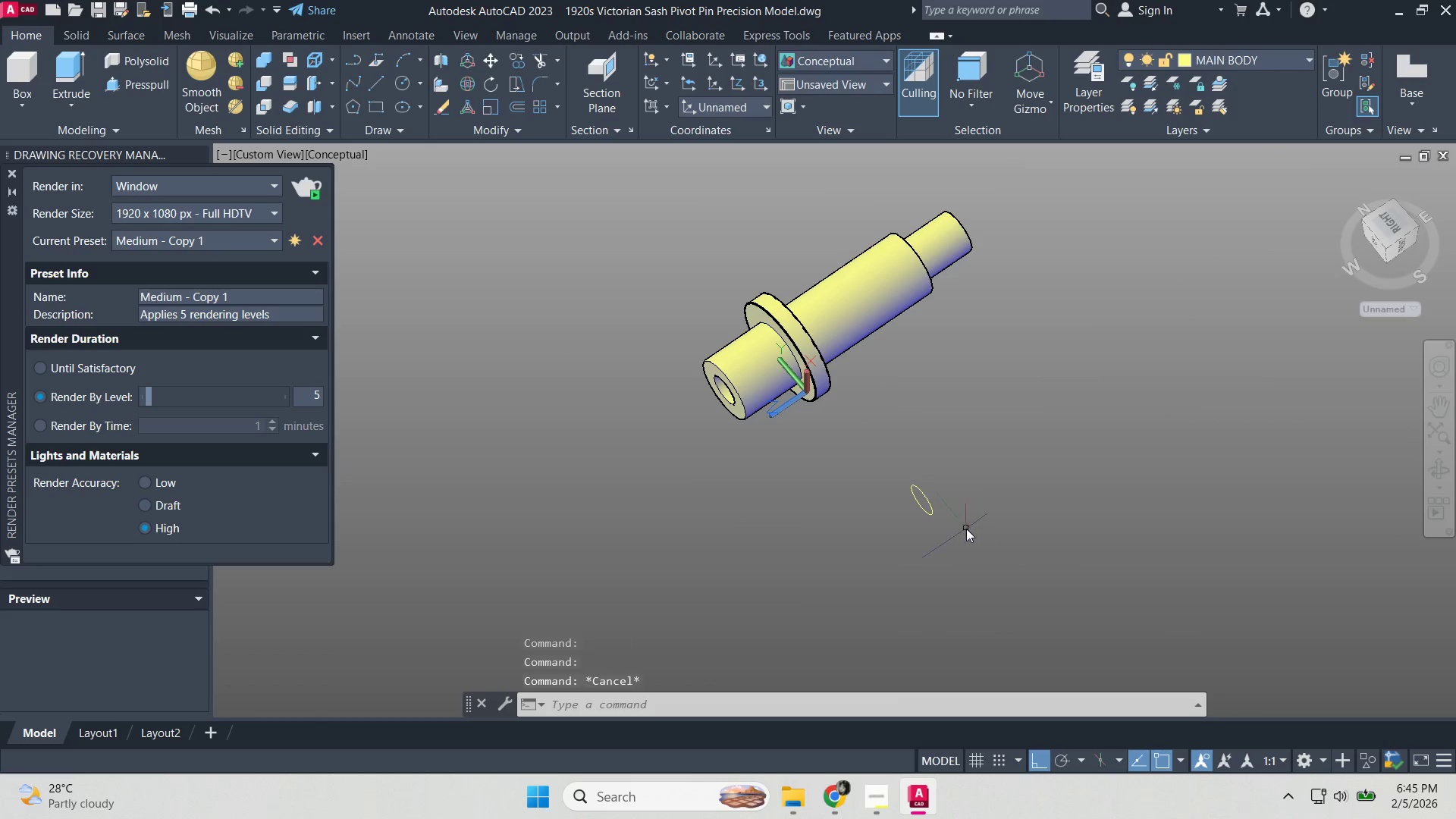 
left_click_drag(start_coordinate=[966, 529], to_coordinate=[951, 514])
 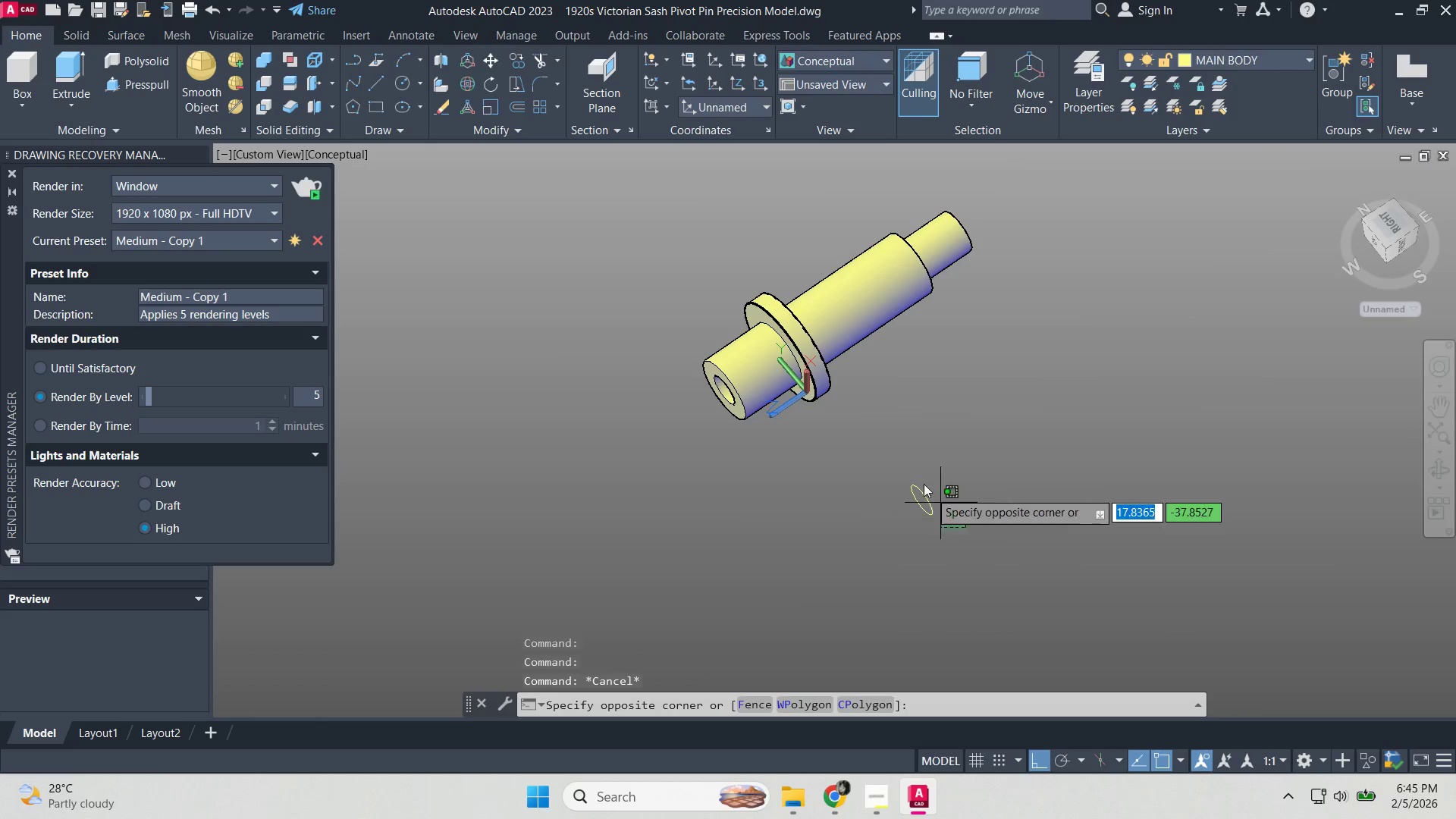 
left_click_drag(start_coordinate=[921, 479], to_coordinate=[306, 191])
 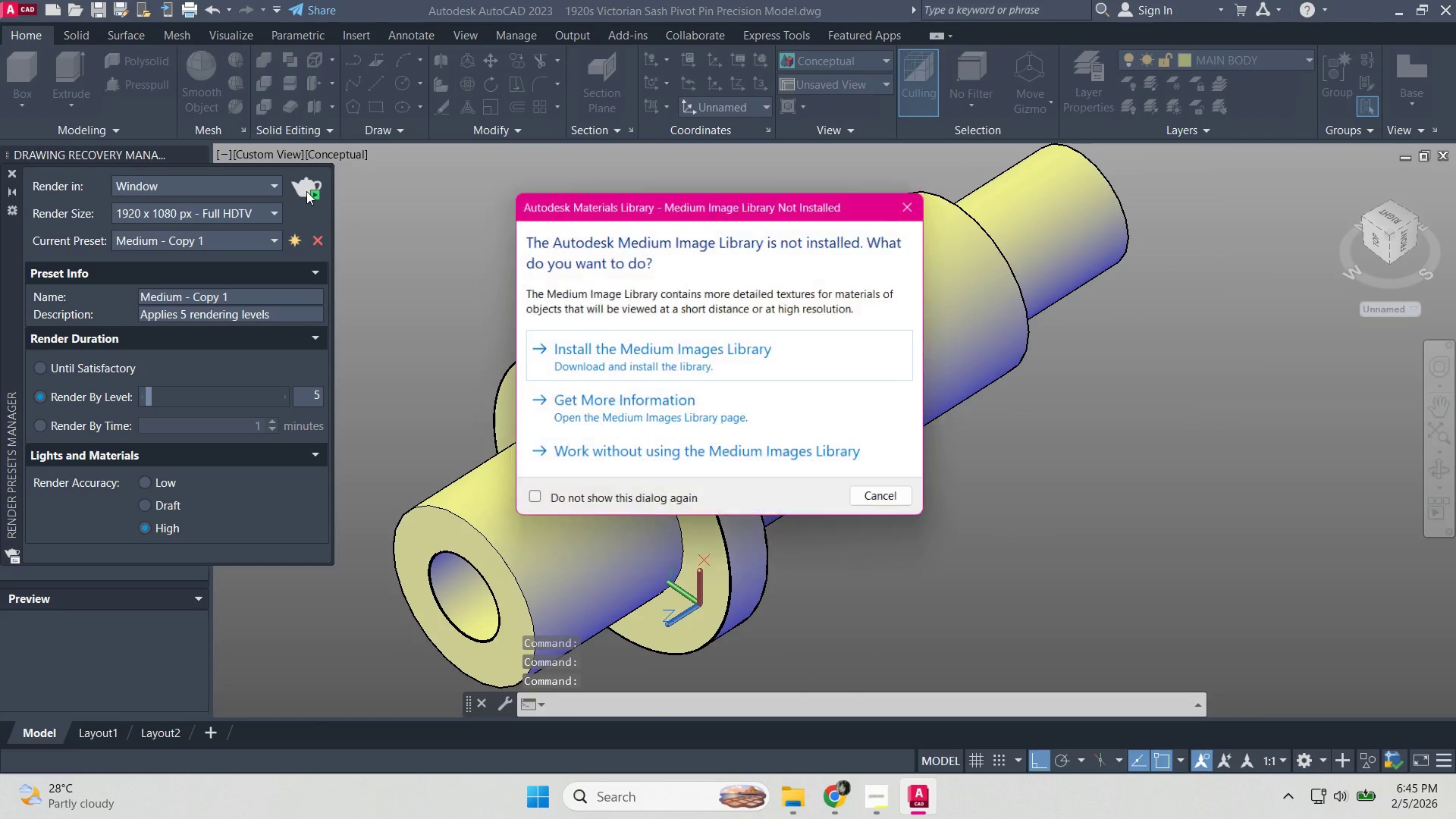 
key(E)
 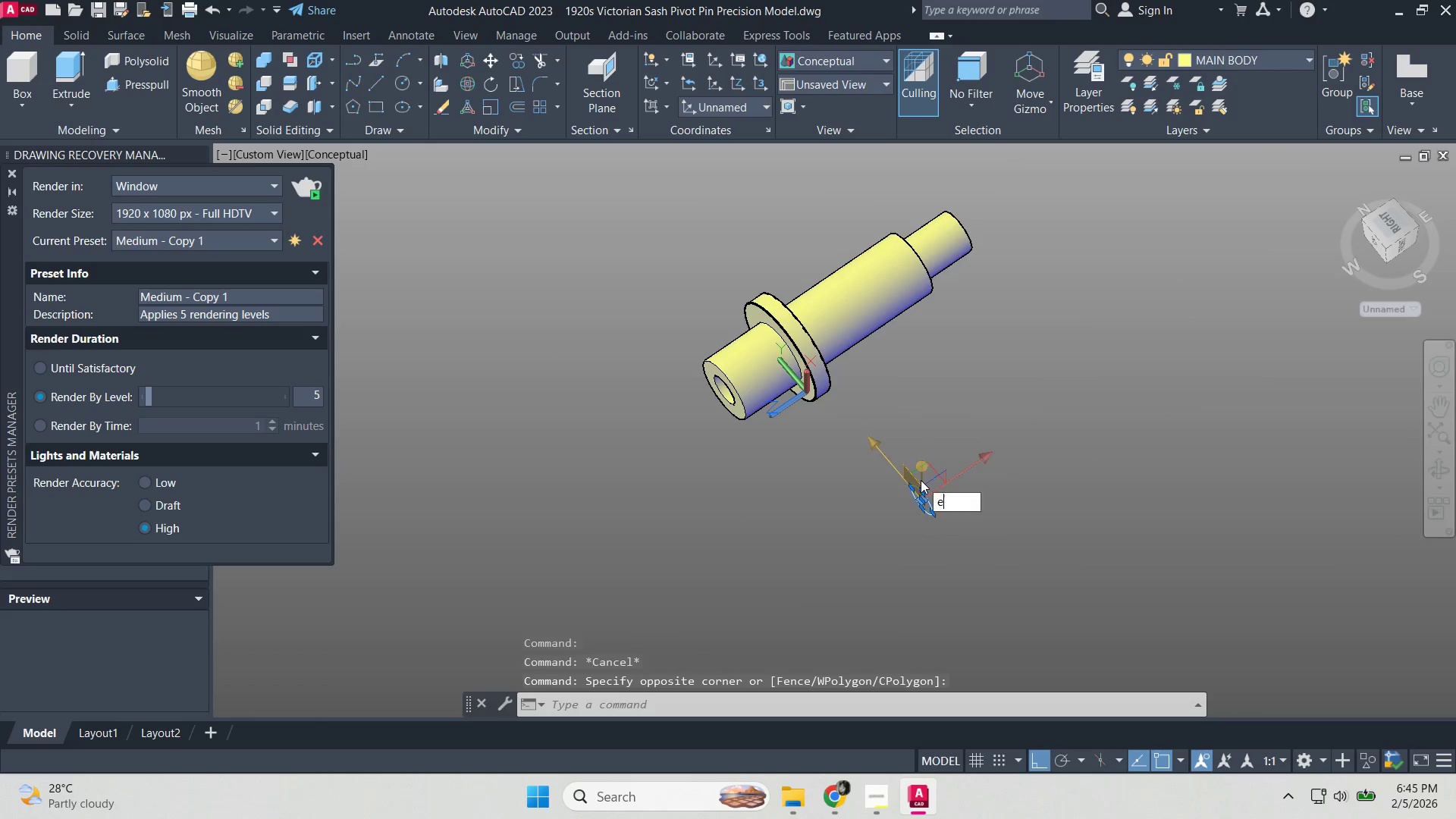 
key(Enter)
 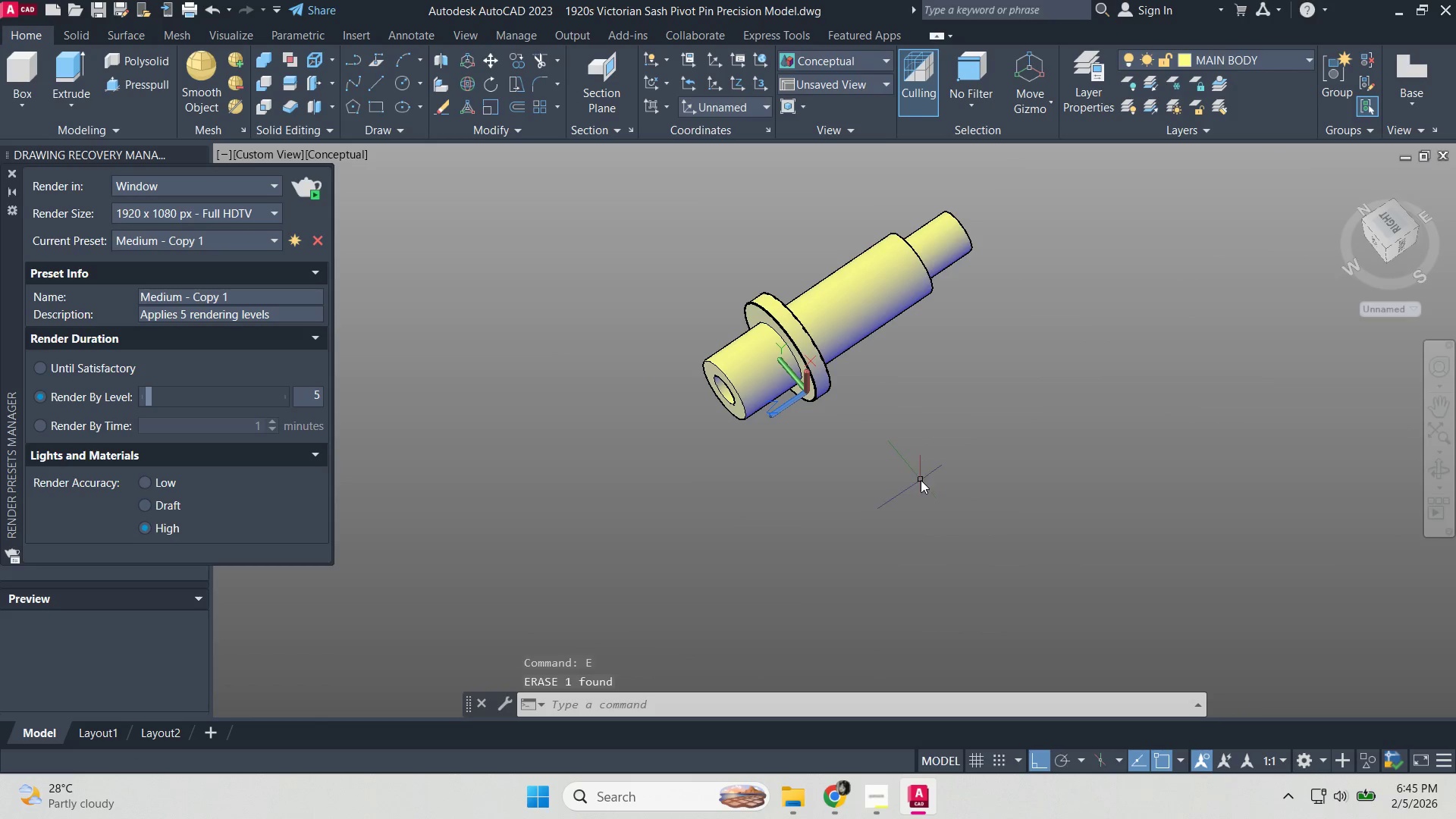 
key(Escape)
 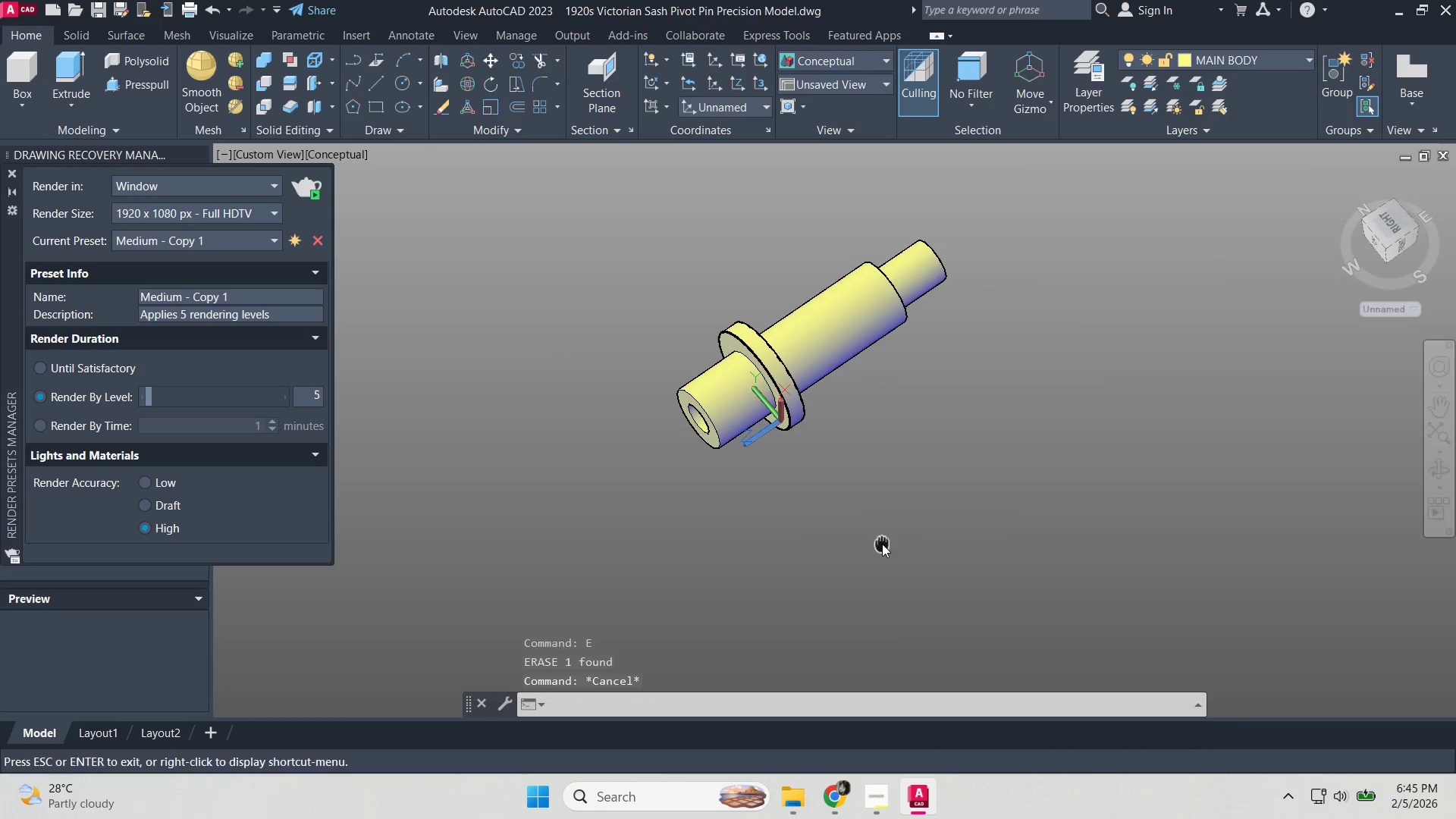 
hold_key(key=ShiftLeft, duration=0.64)
 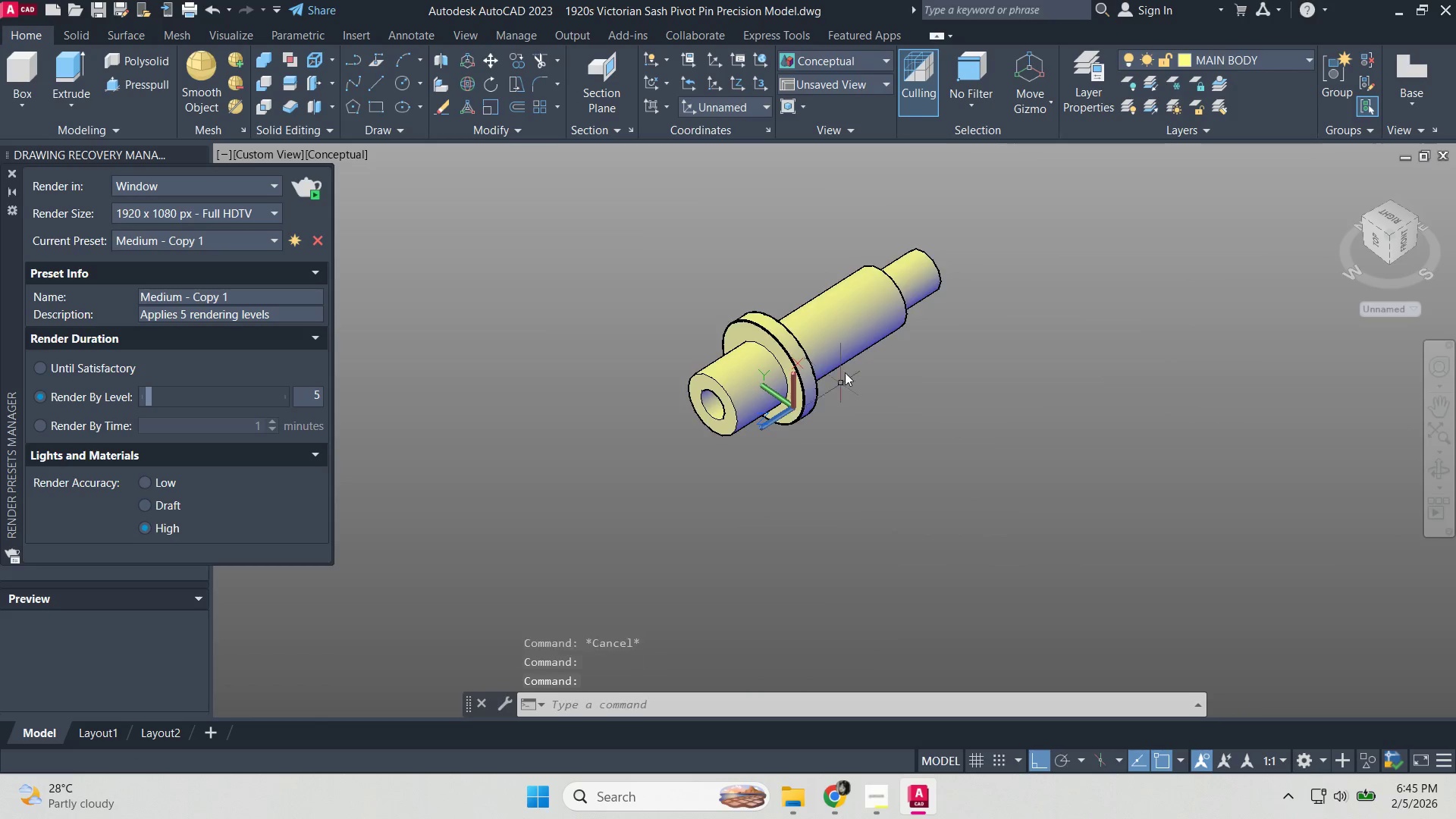 
scroll: coordinate [855, 297], scroll_direction: up, amount: 3.0
 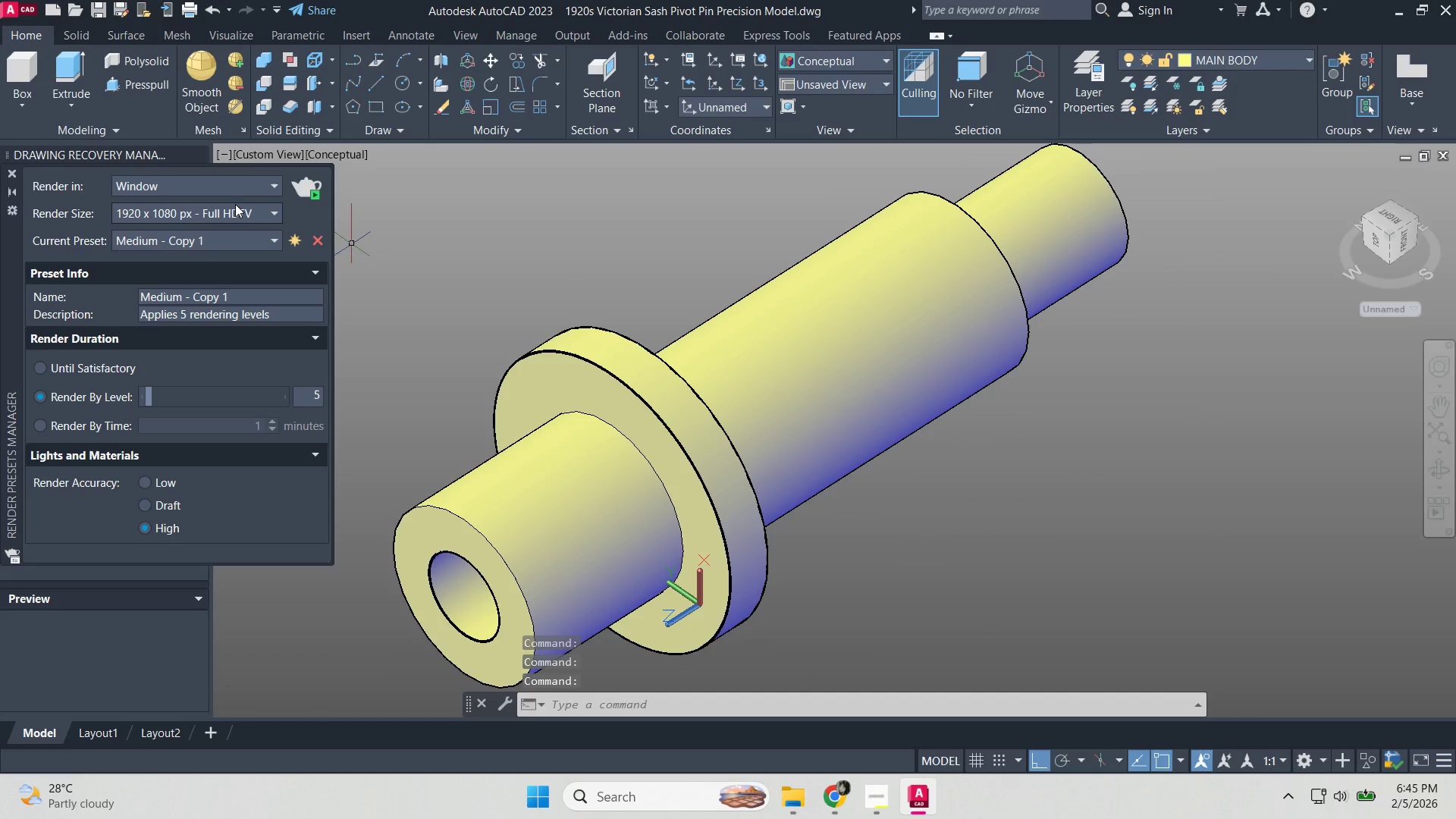 
left_click([306, 191])
 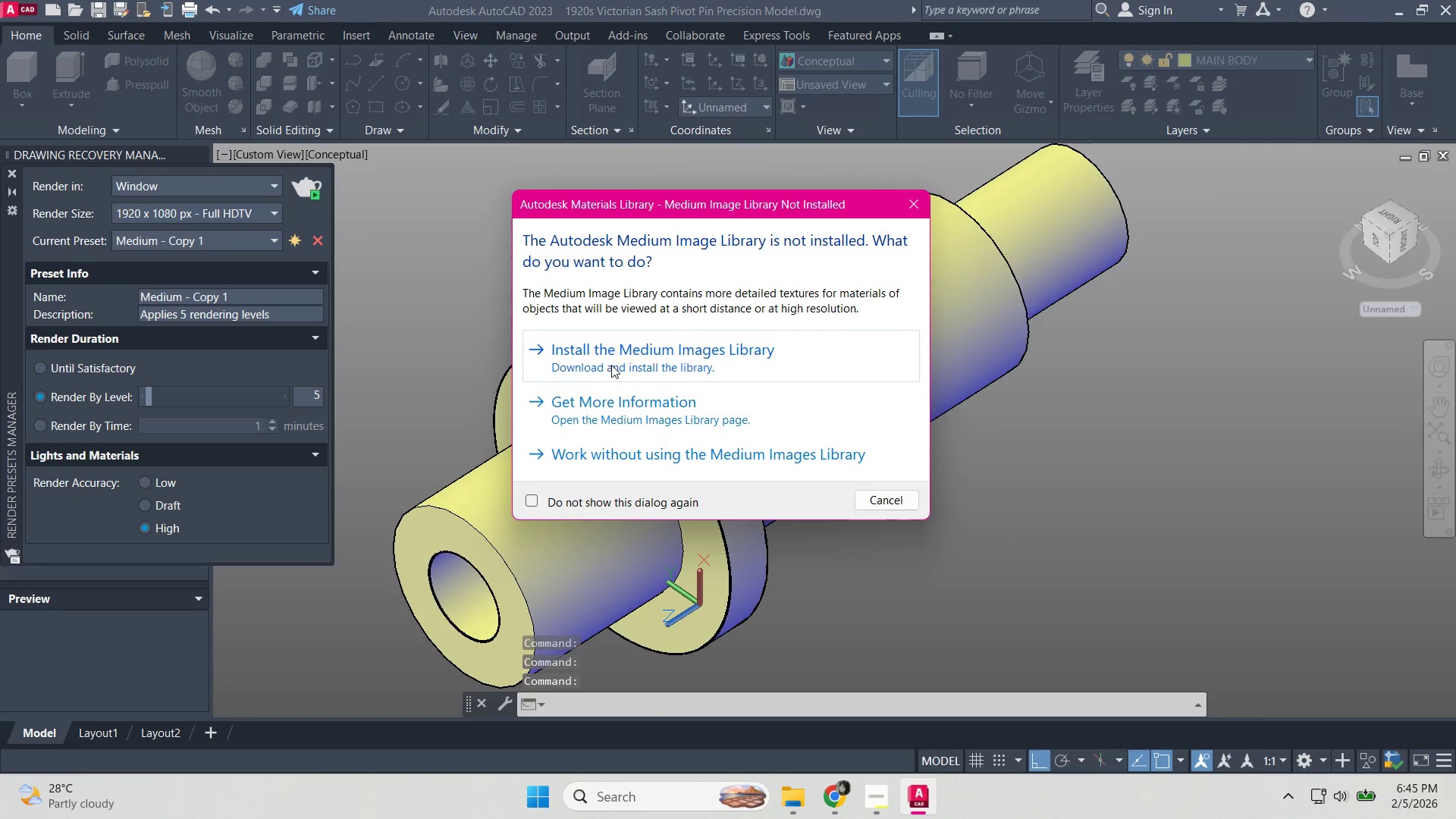 
left_click([590, 453])
 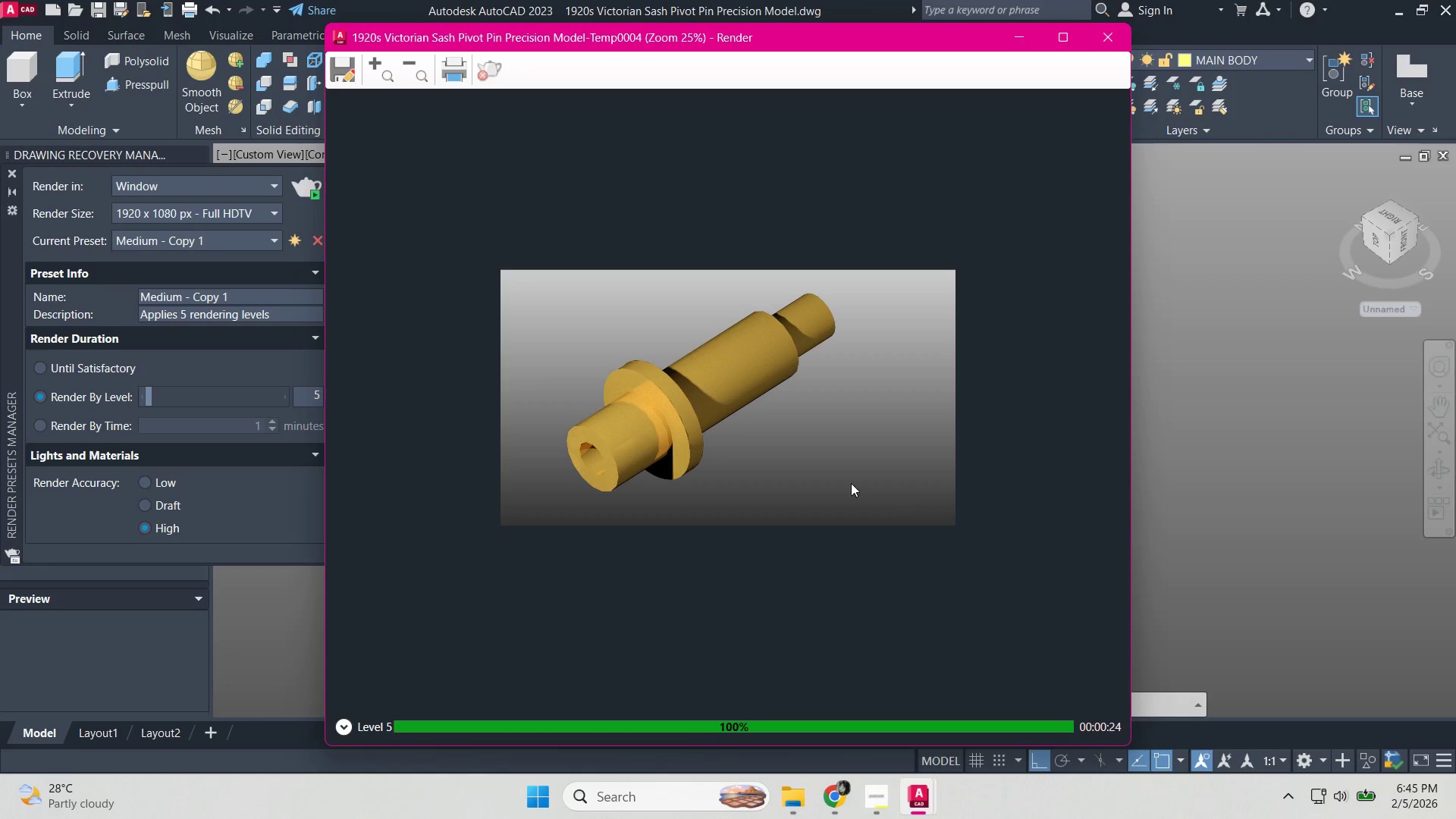 
wait(33.95)
 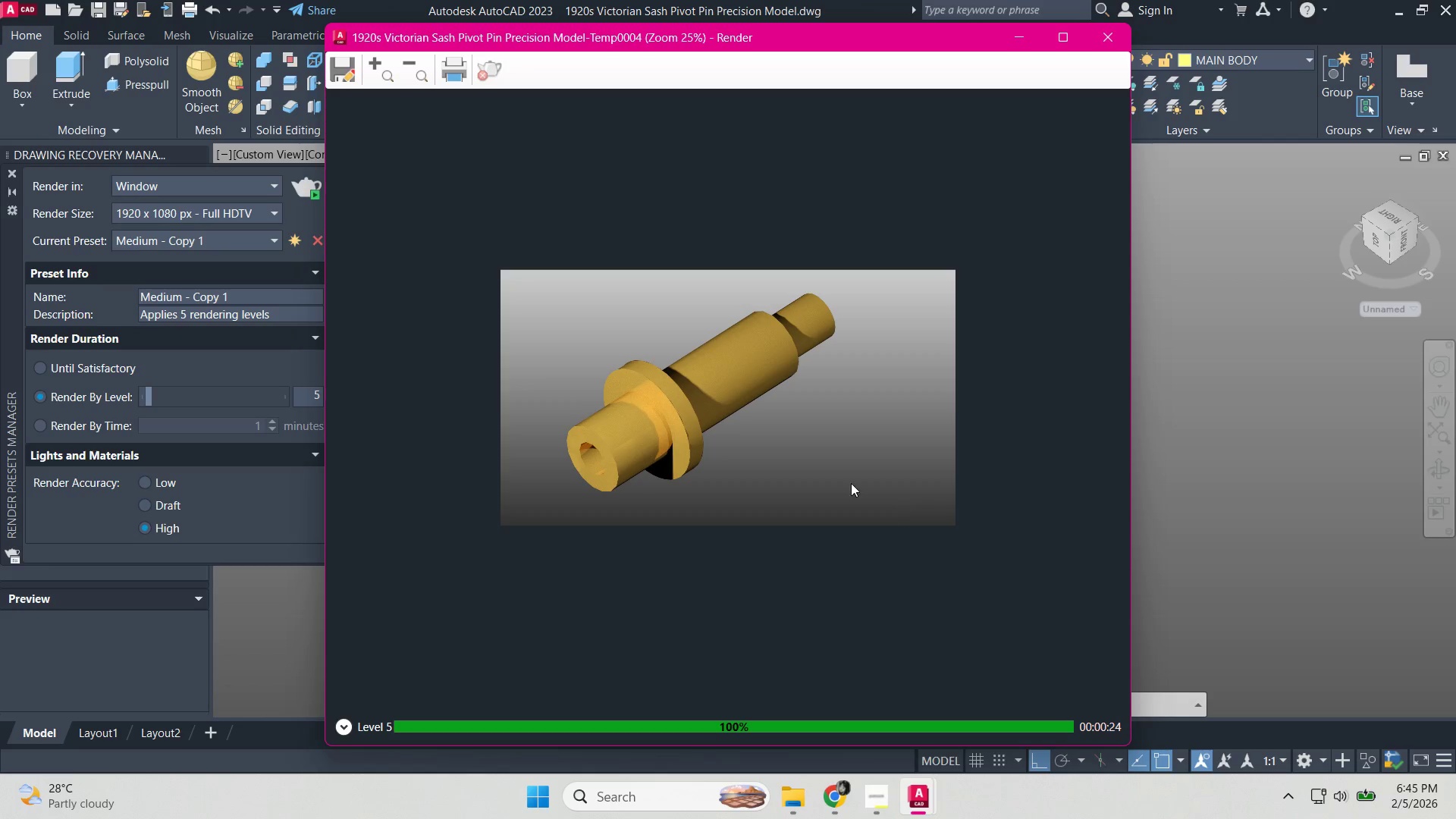 
left_click([1112, 36])
 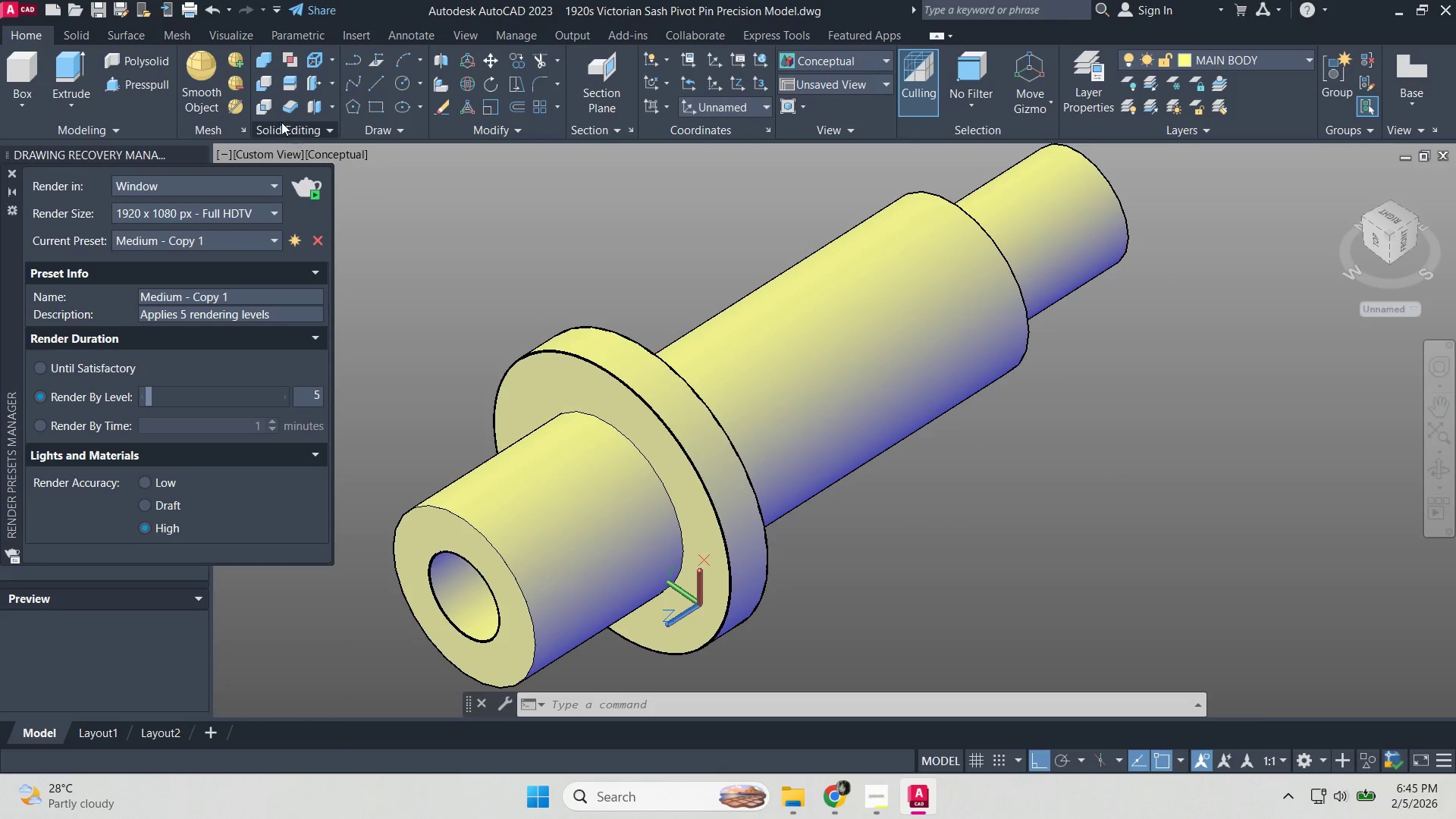 
left_click([336, 151])
 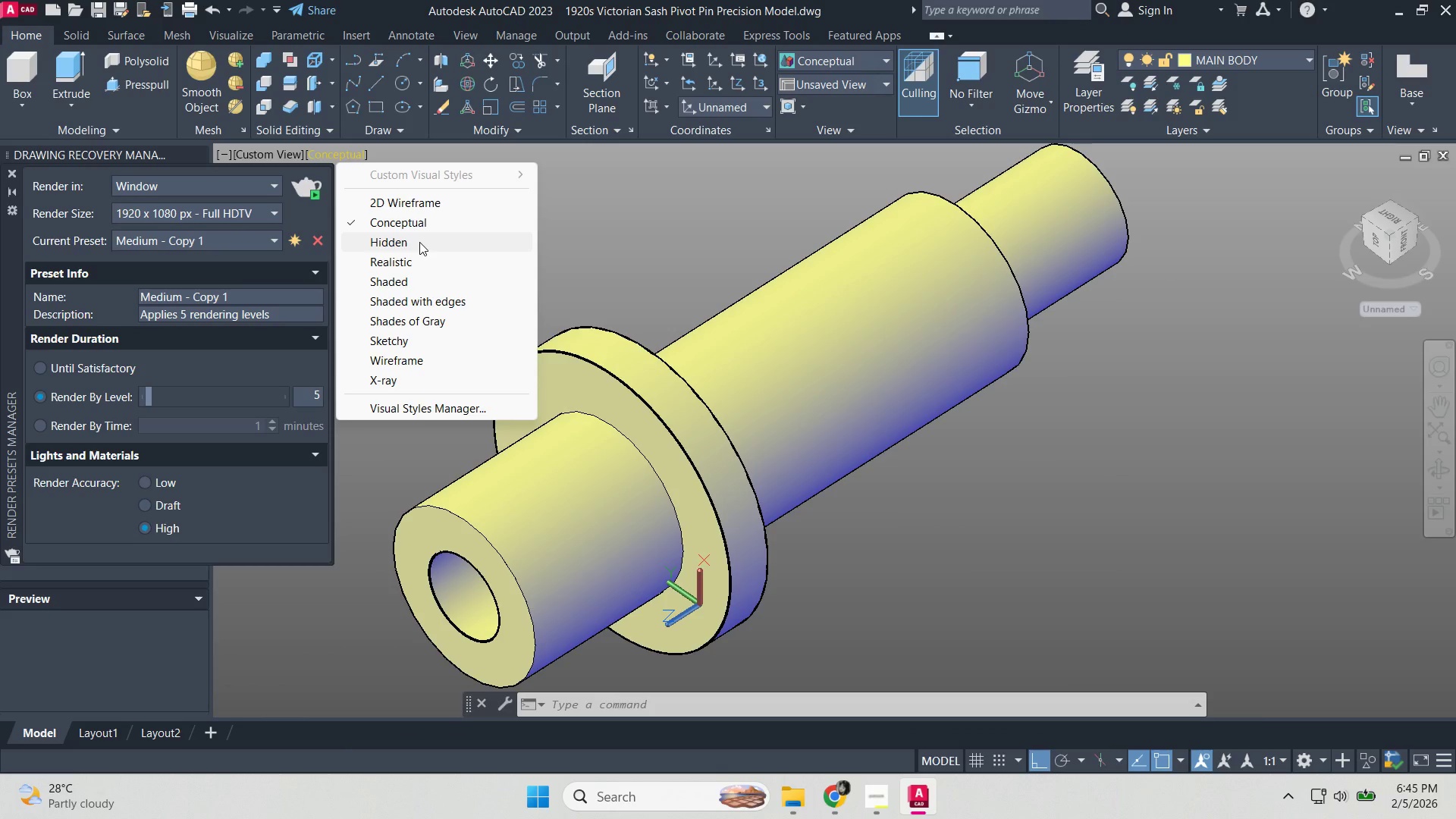 
left_click([418, 260])
 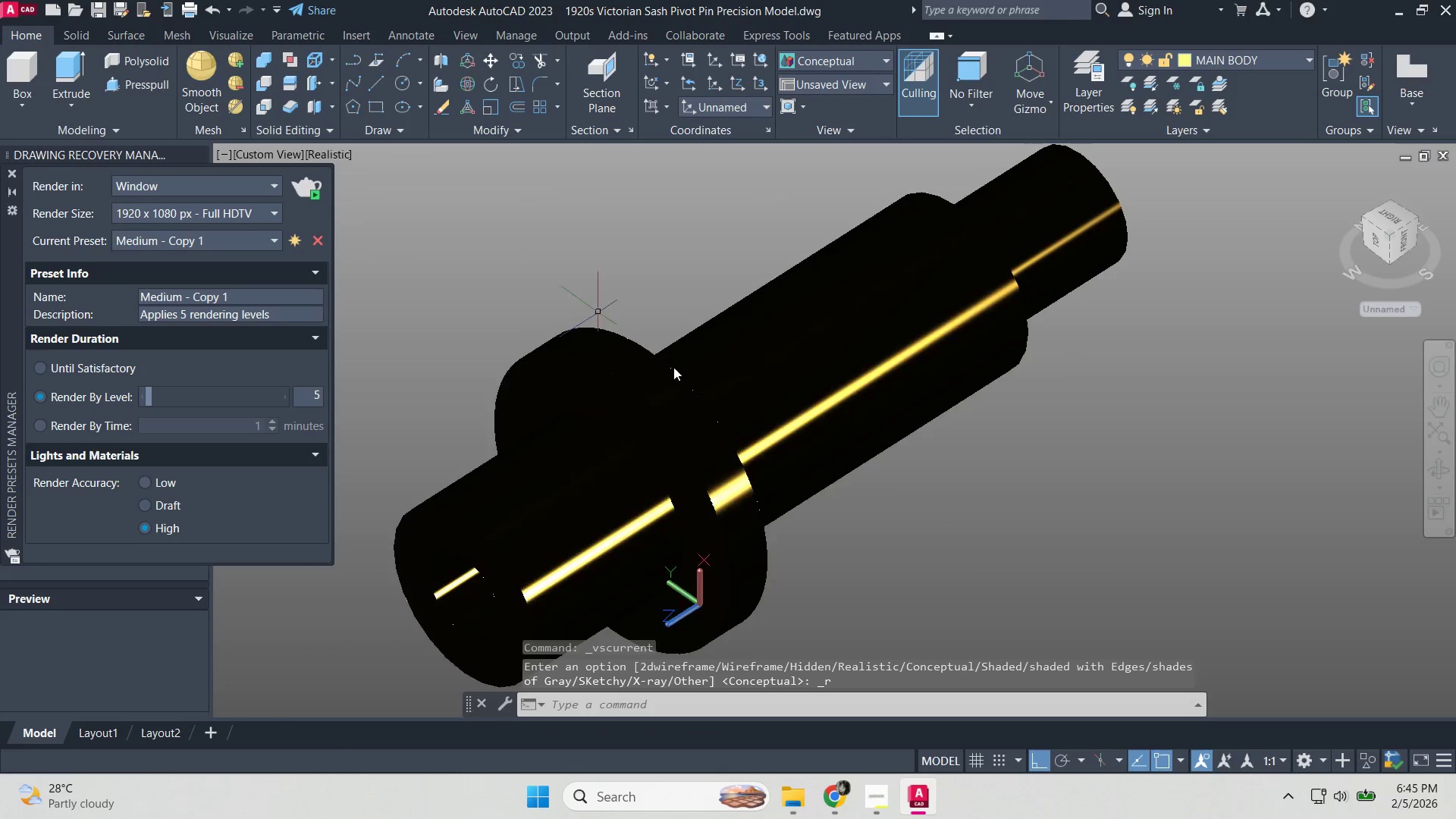 
key(Escape)
 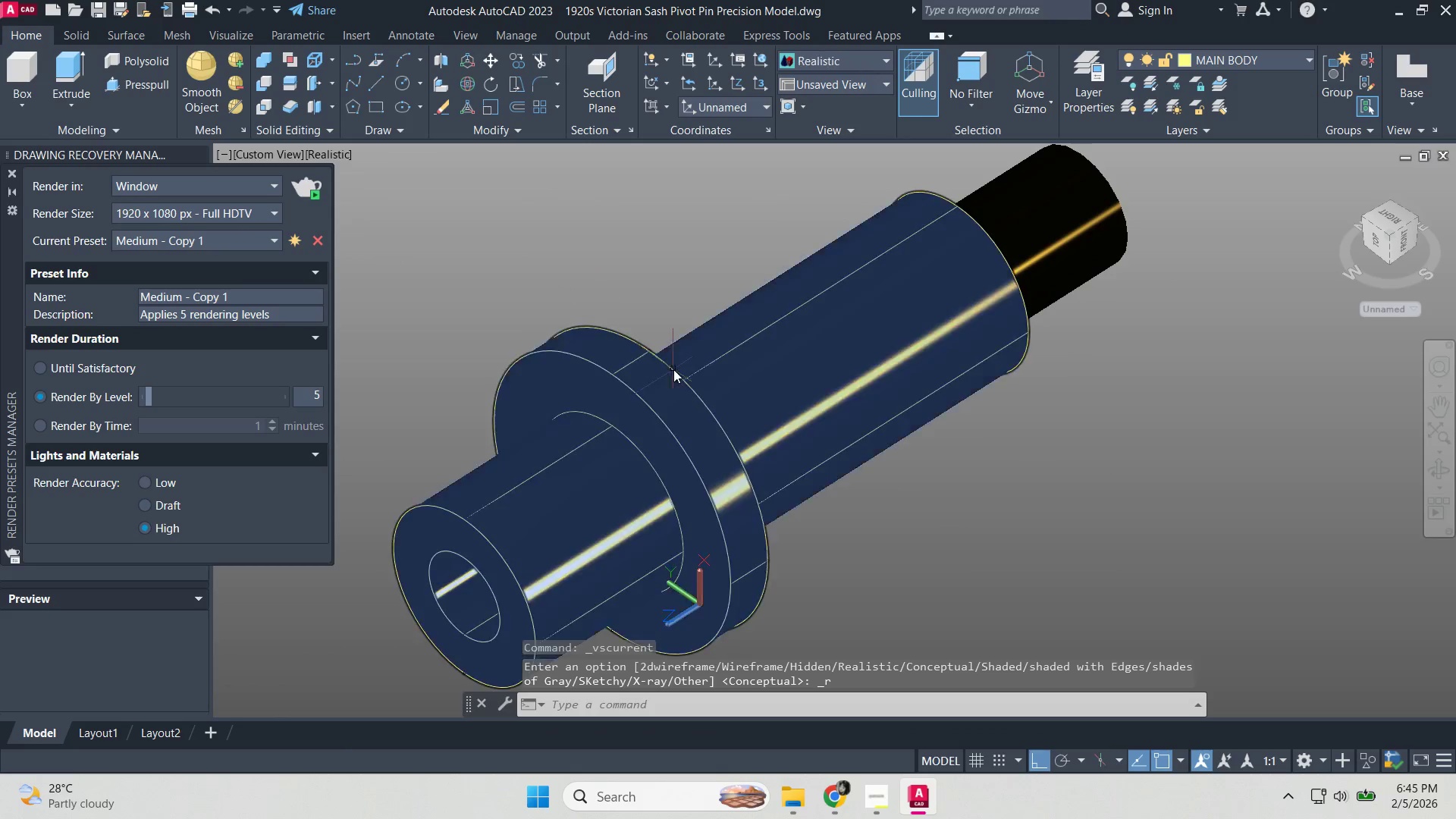 
scroll: coordinate [737, 403], scroll_direction: down, amount: 1.0
 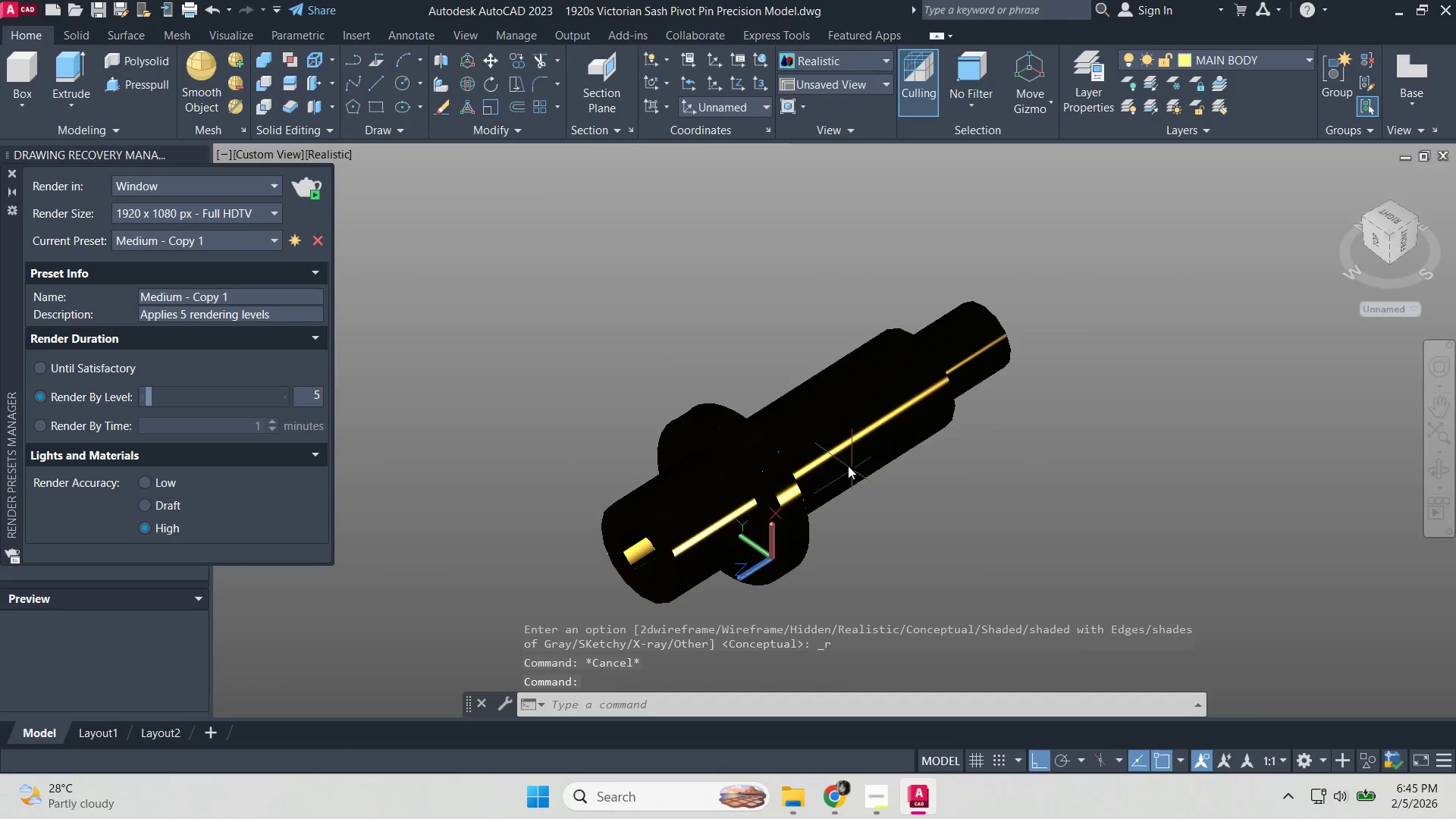 
scroll: coordinate [828, 438], scroll_direction: up, amount: 1.0
 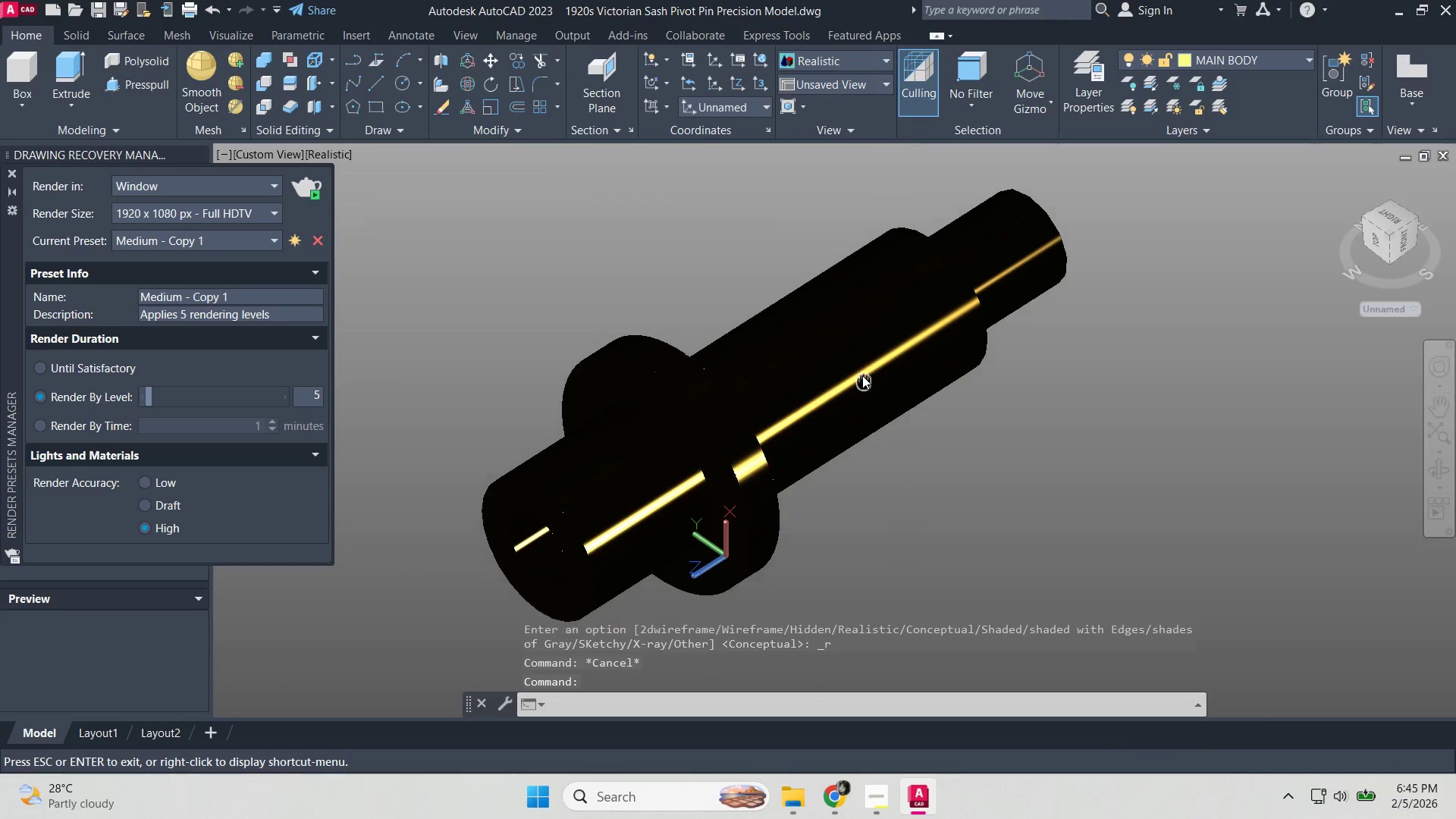 
key(Control+S)
 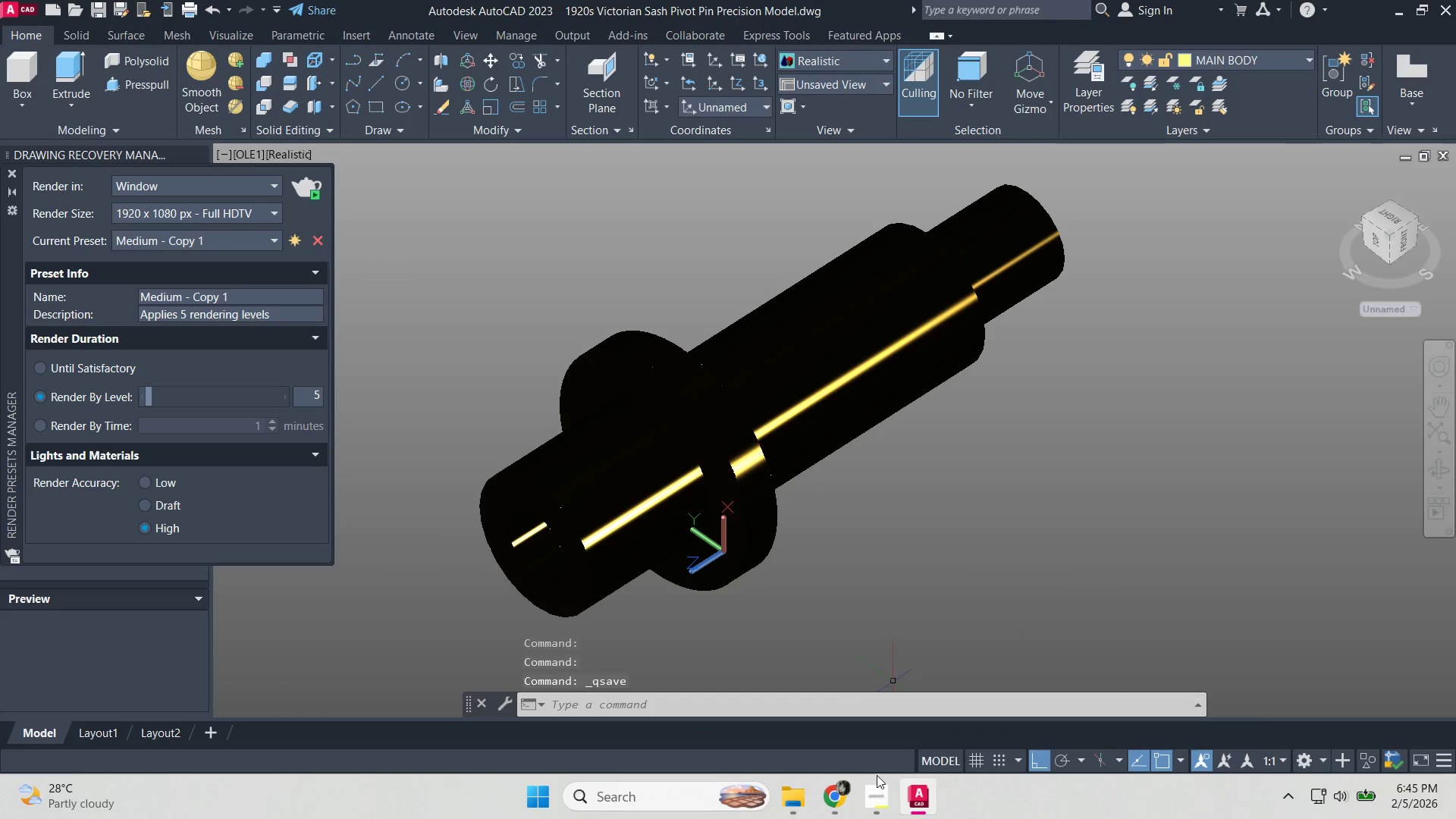 
left_click([871, 797])